 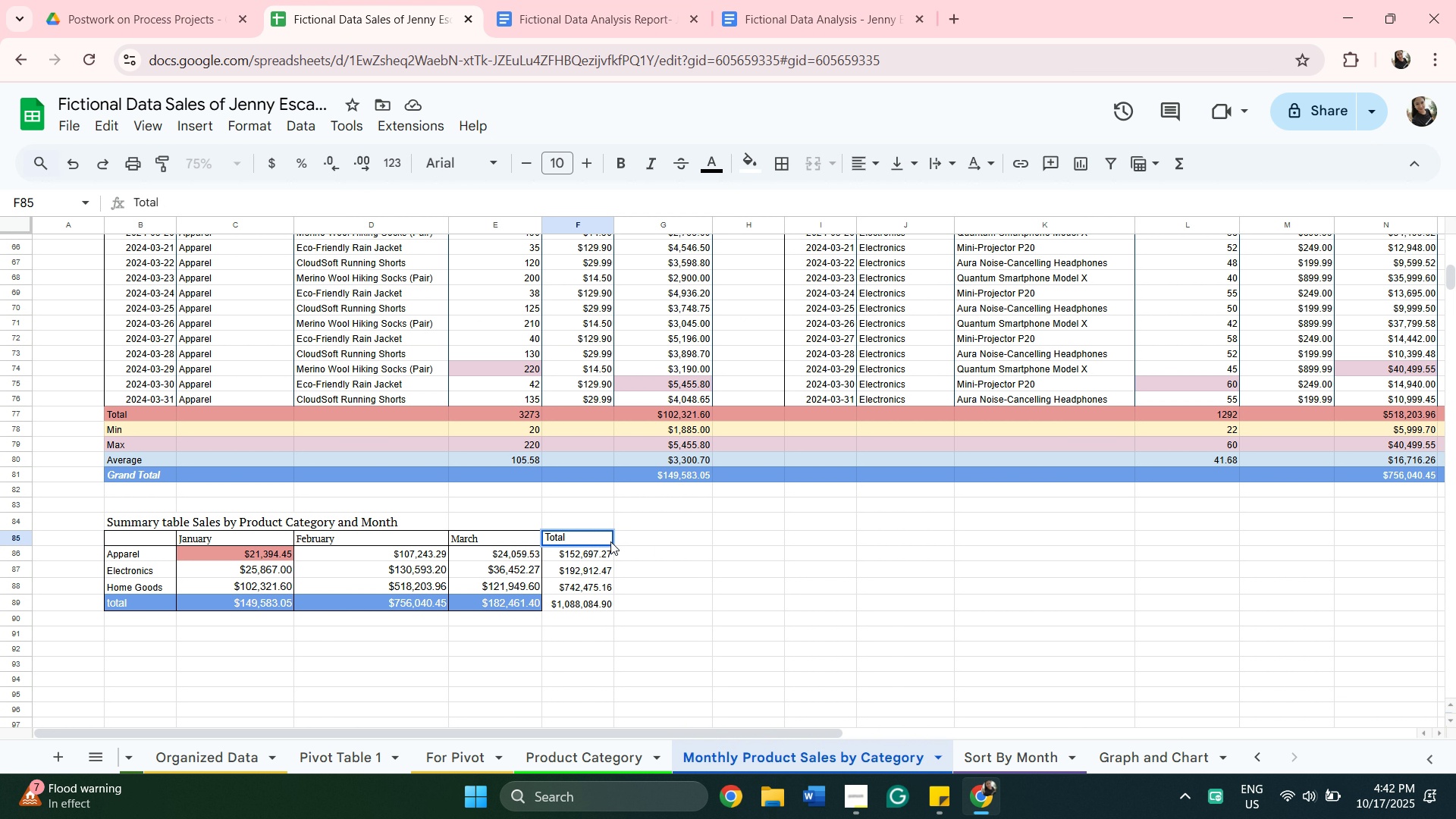 
left_click([625, 538])
 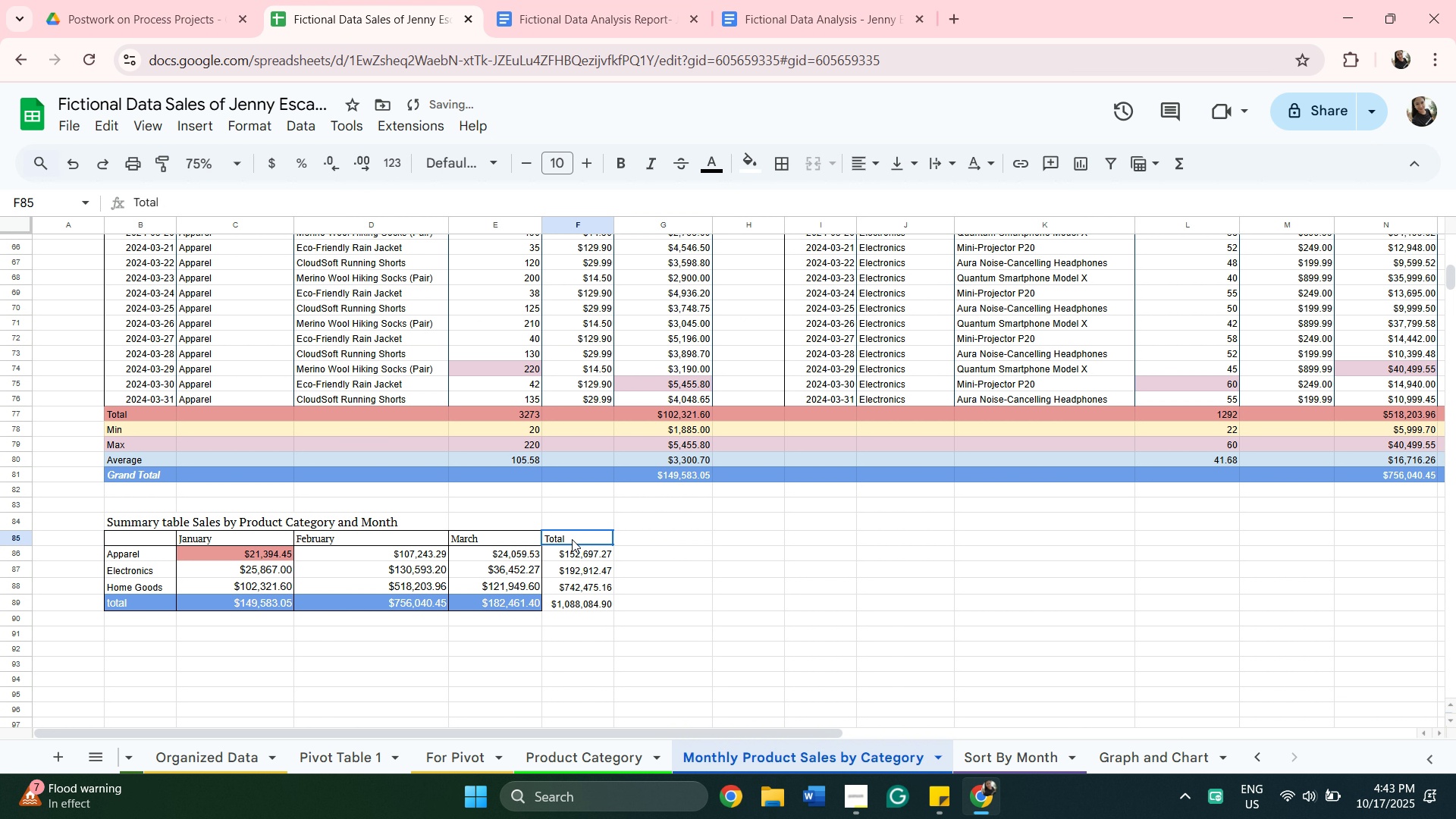 
left_click([572, 539])
 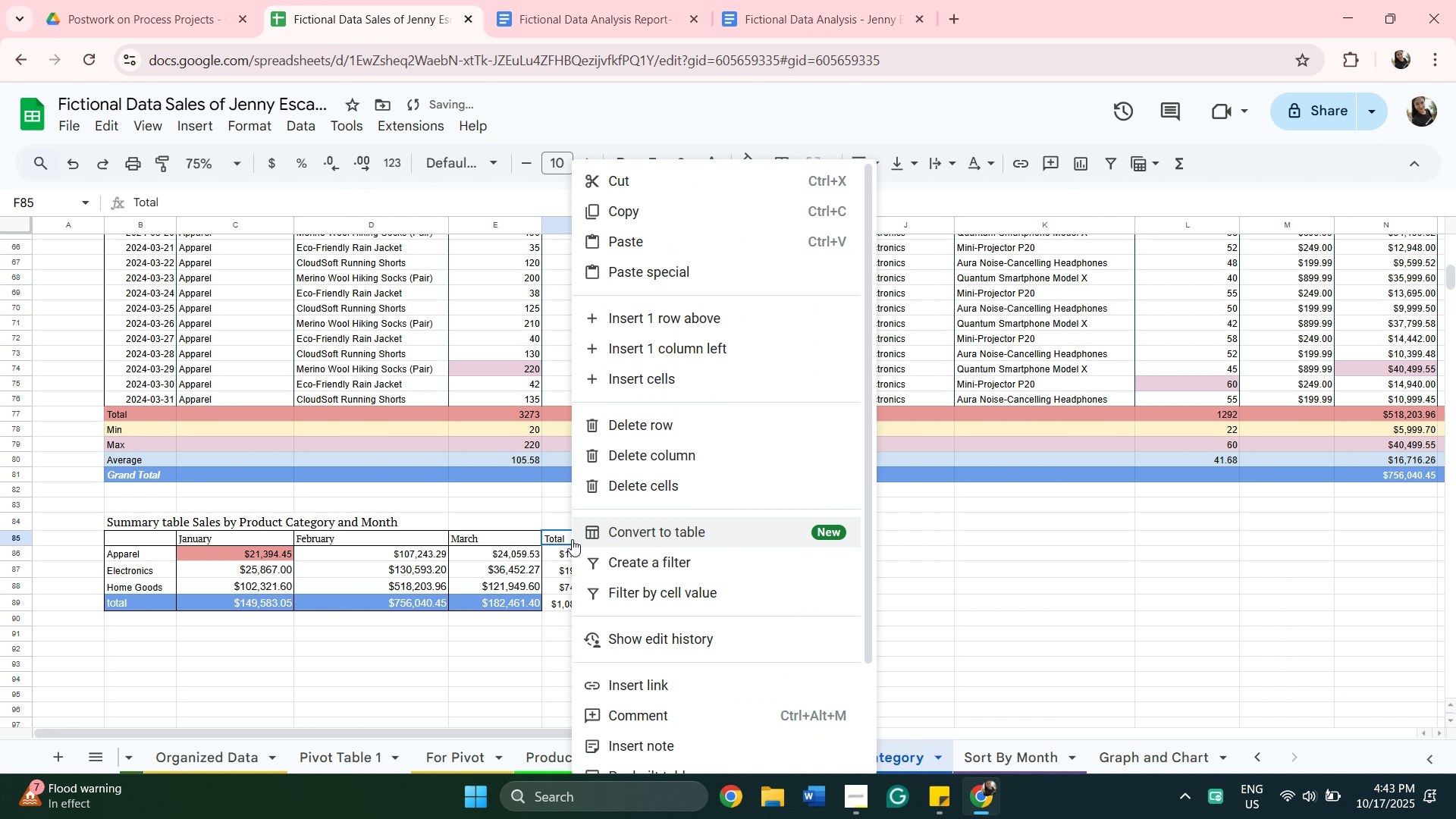 
right_click([572, 539])
 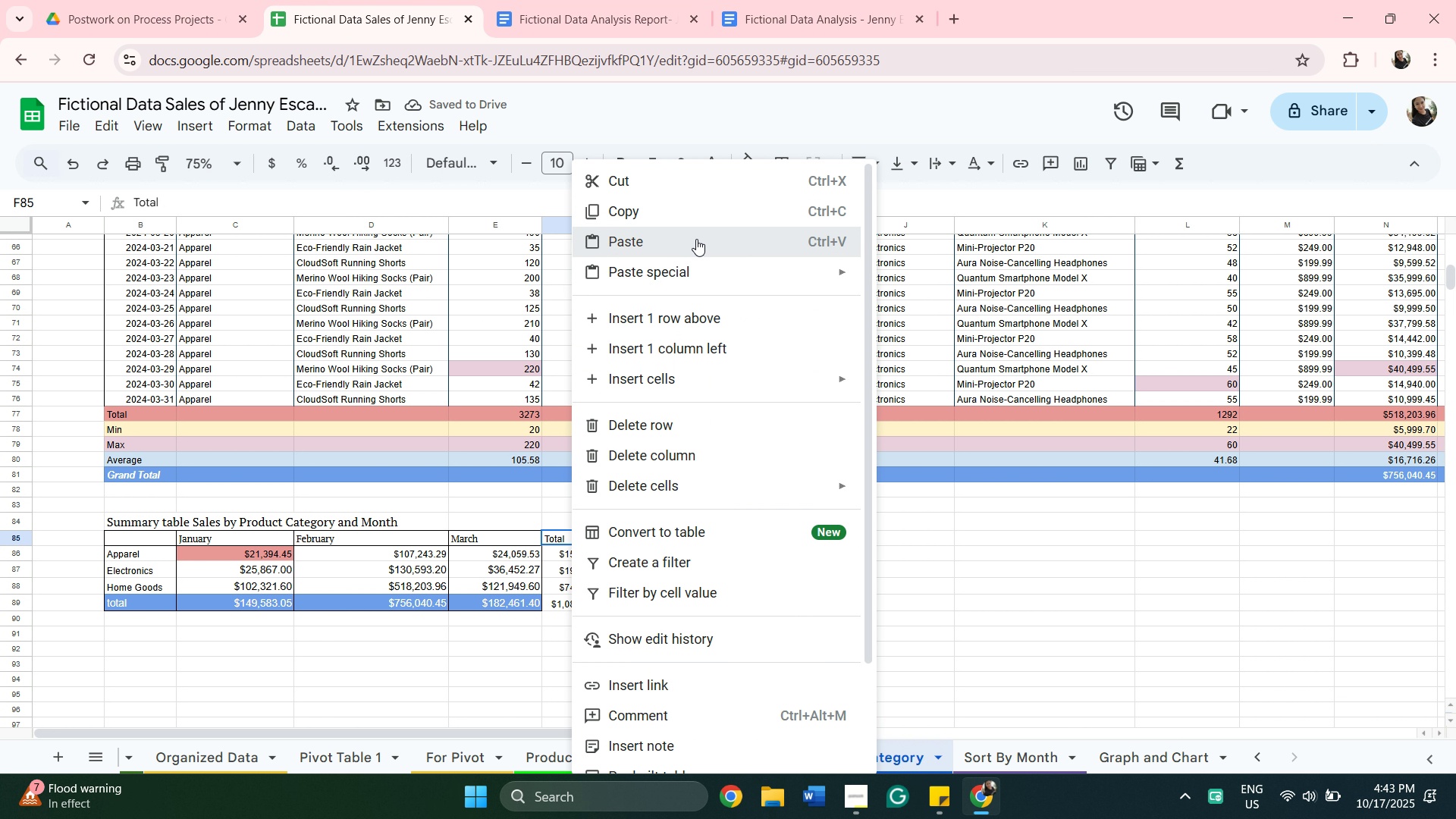 
left_click([696, 239])
 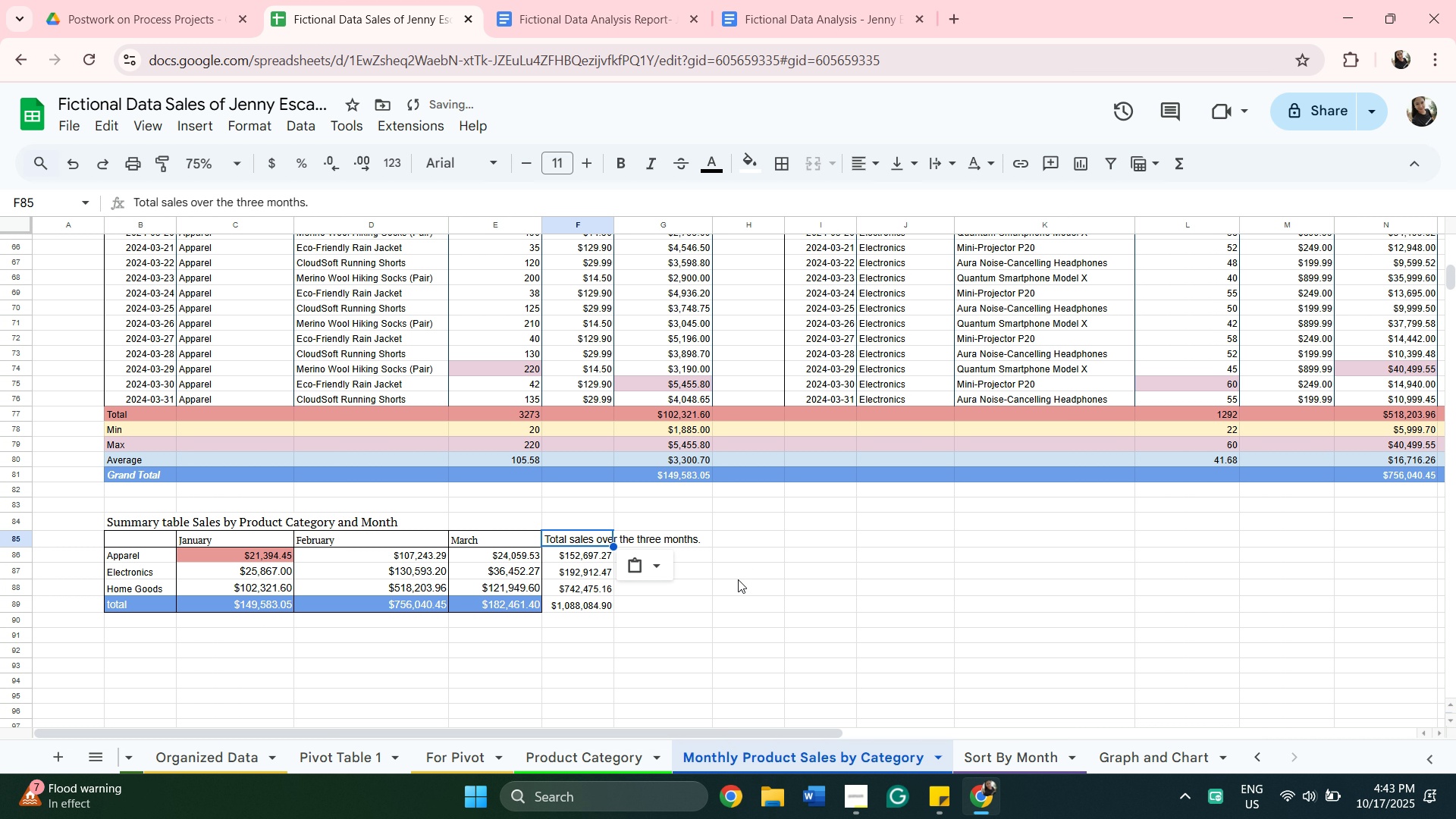 
left_click([738, 579])
 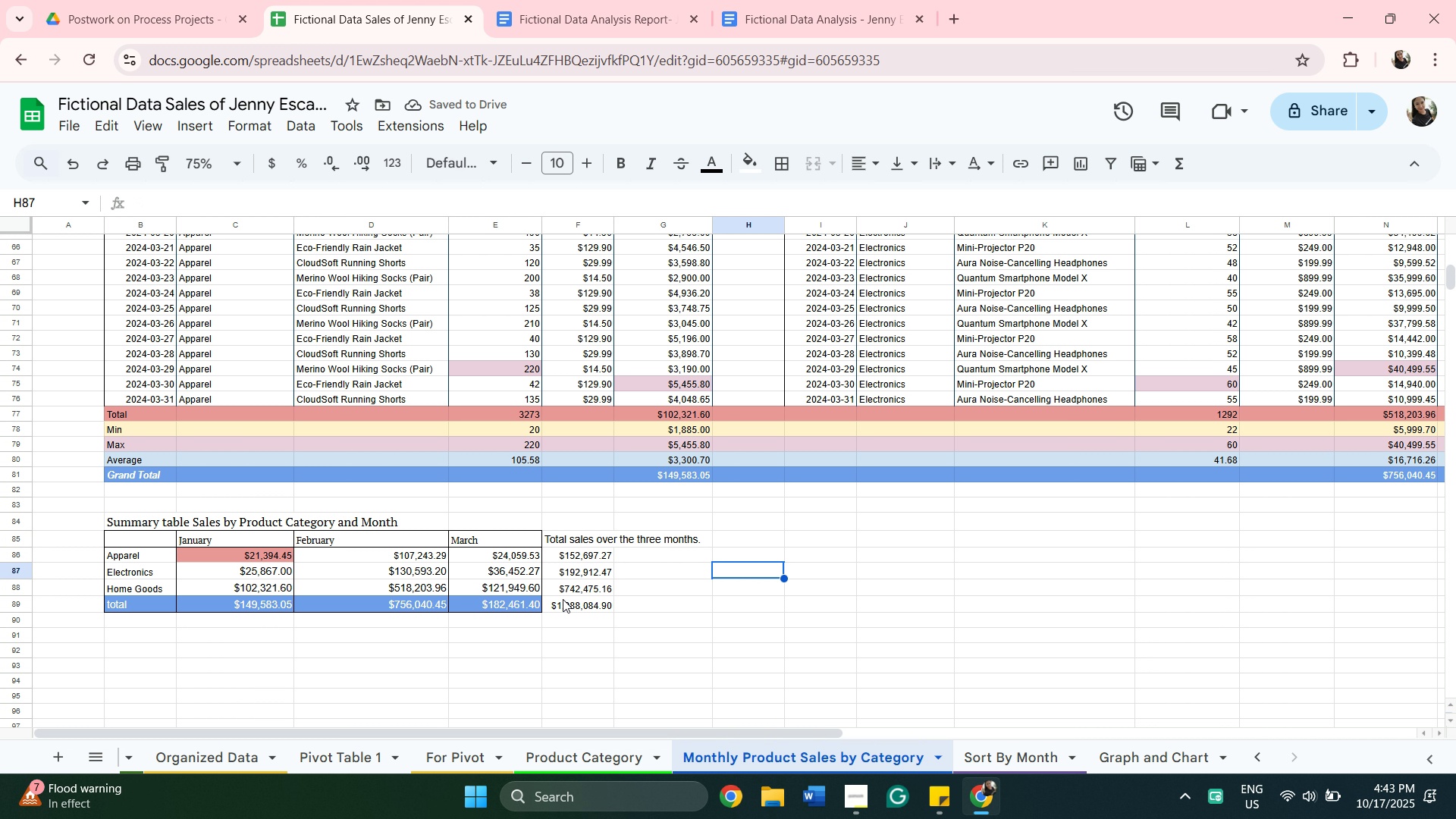 
left_click([562, 600])
 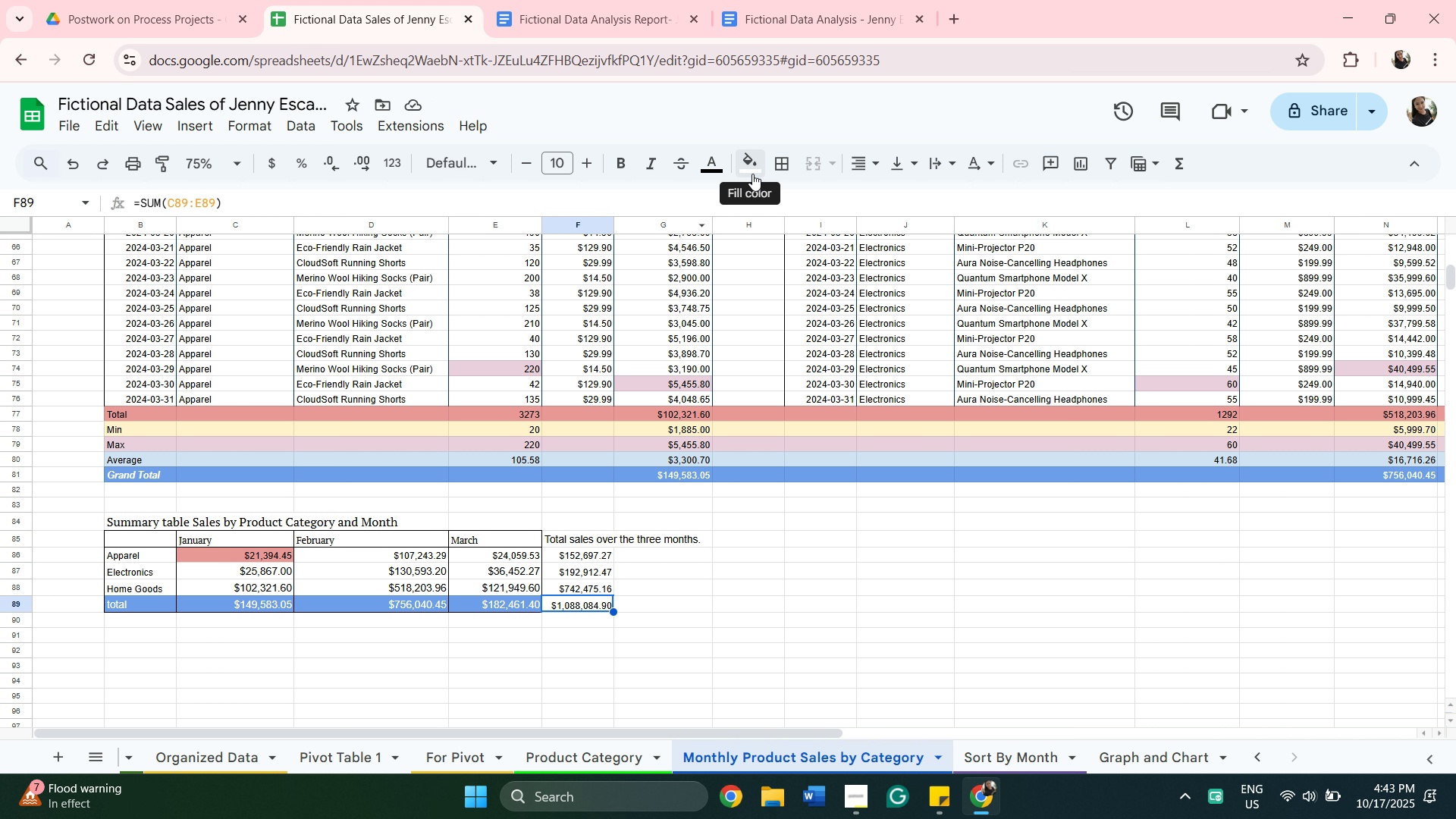 
left_click([752, 174])
 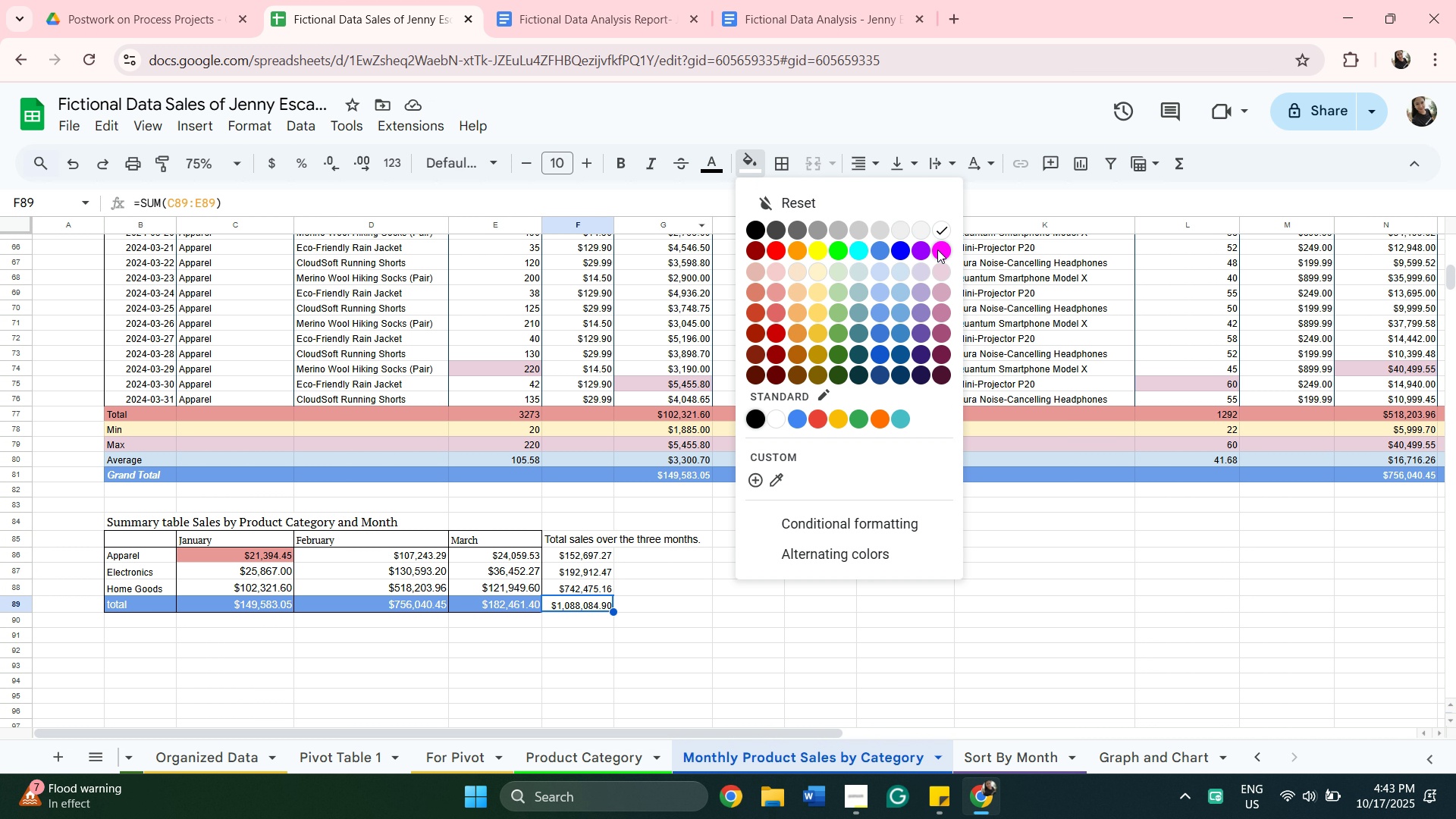 
left_click([937, 249])
 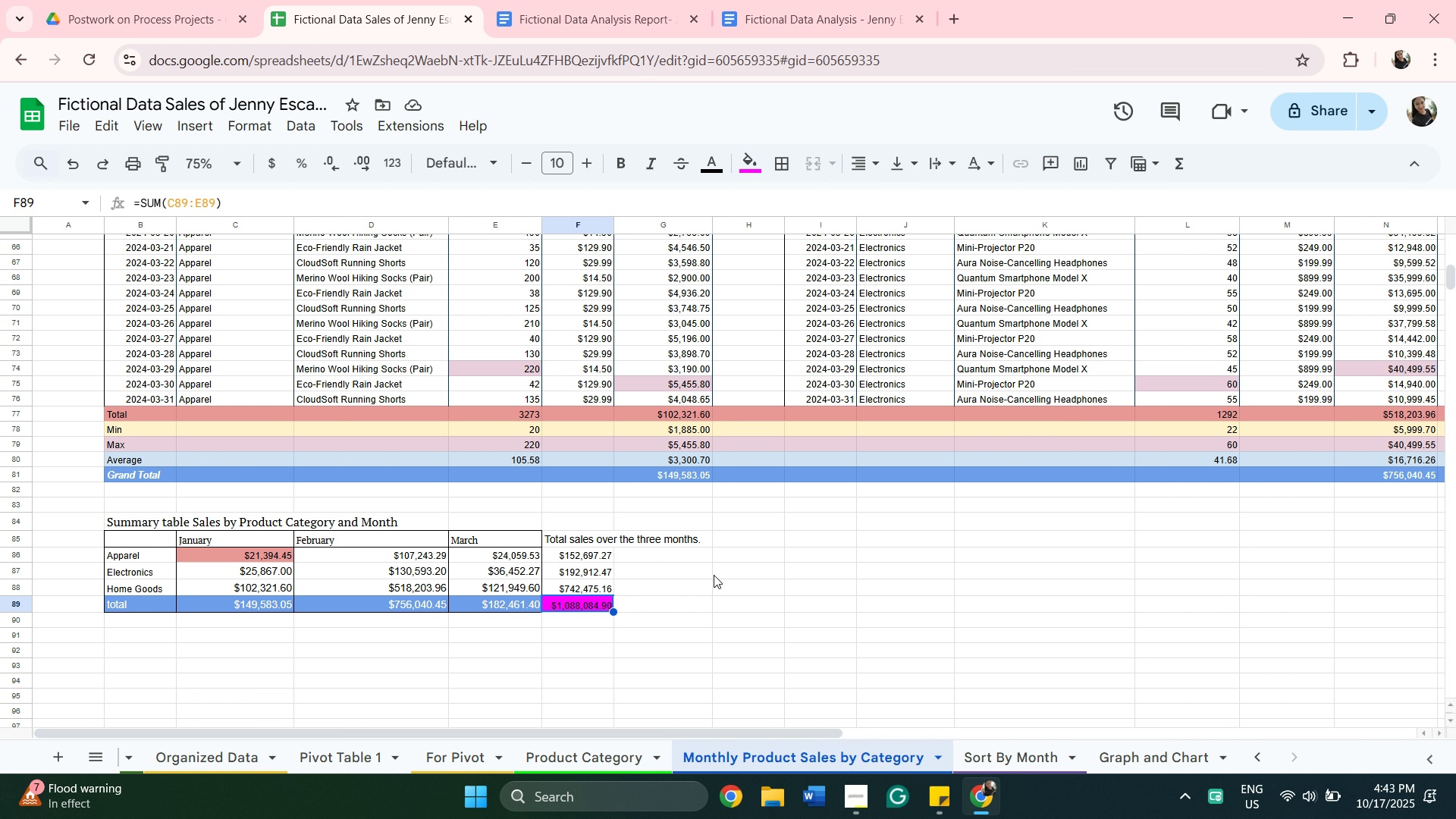 
wait(11.7)
 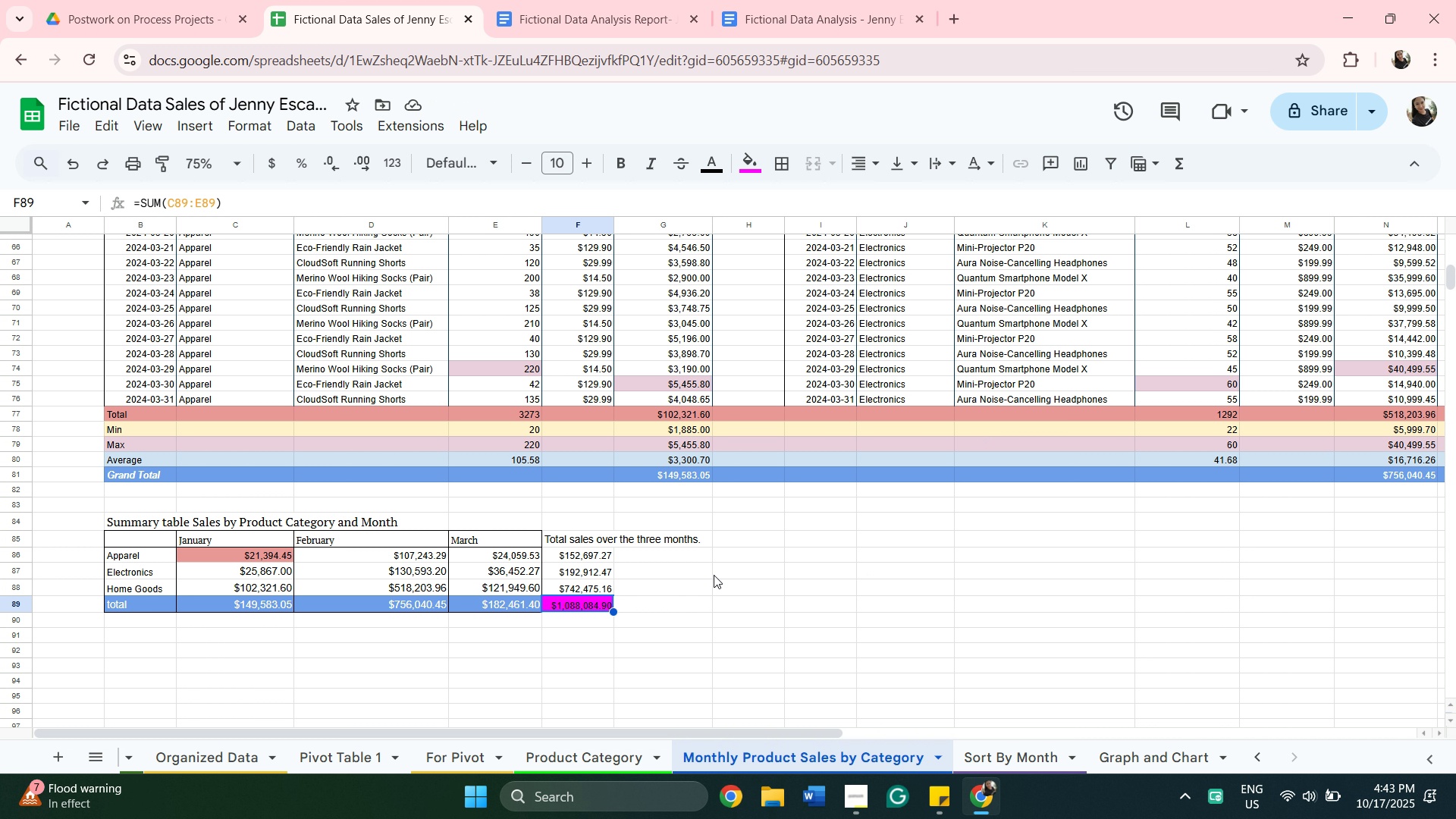 
left_click([612, 14])
 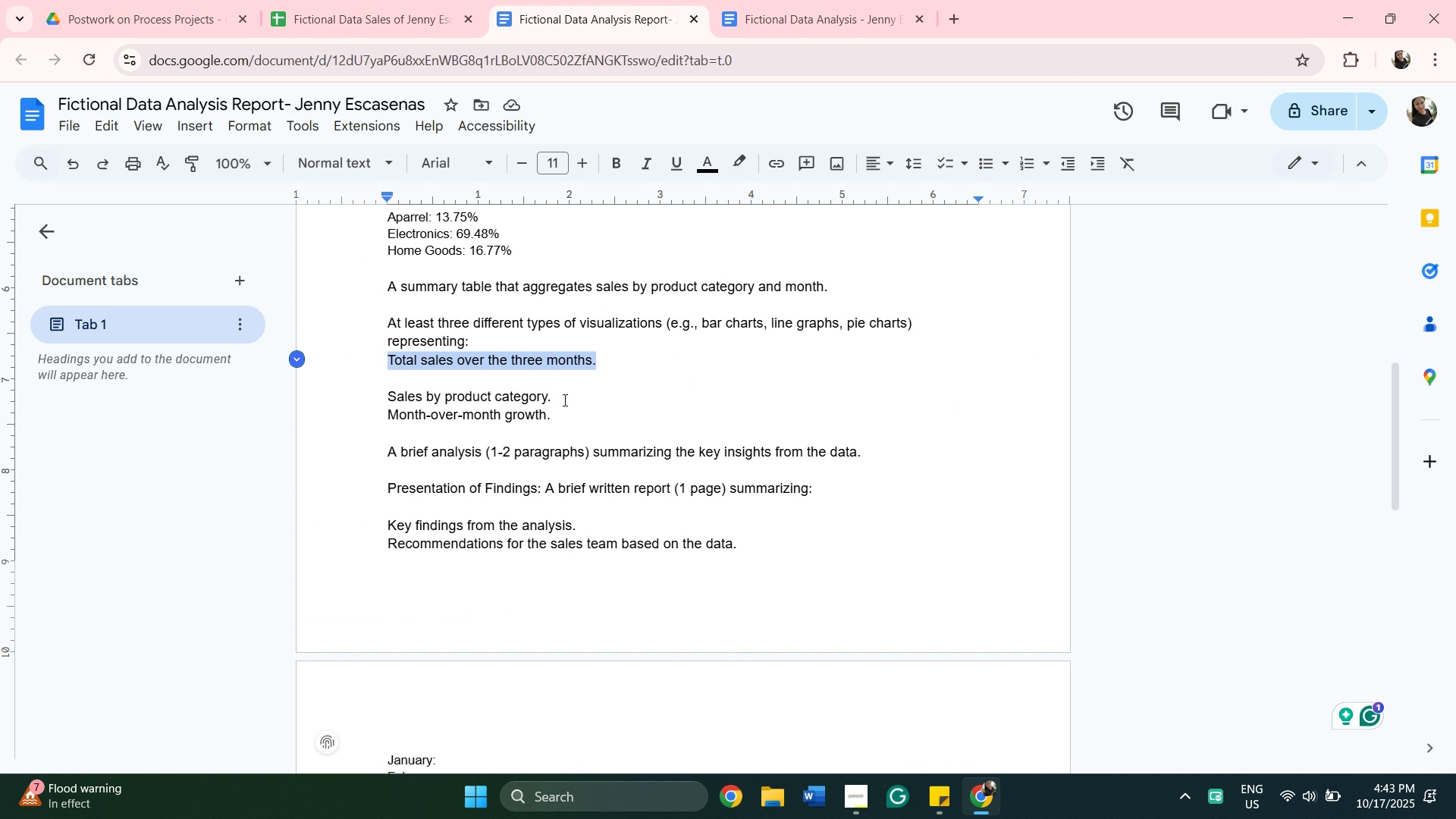 
left_click([564, 399])
 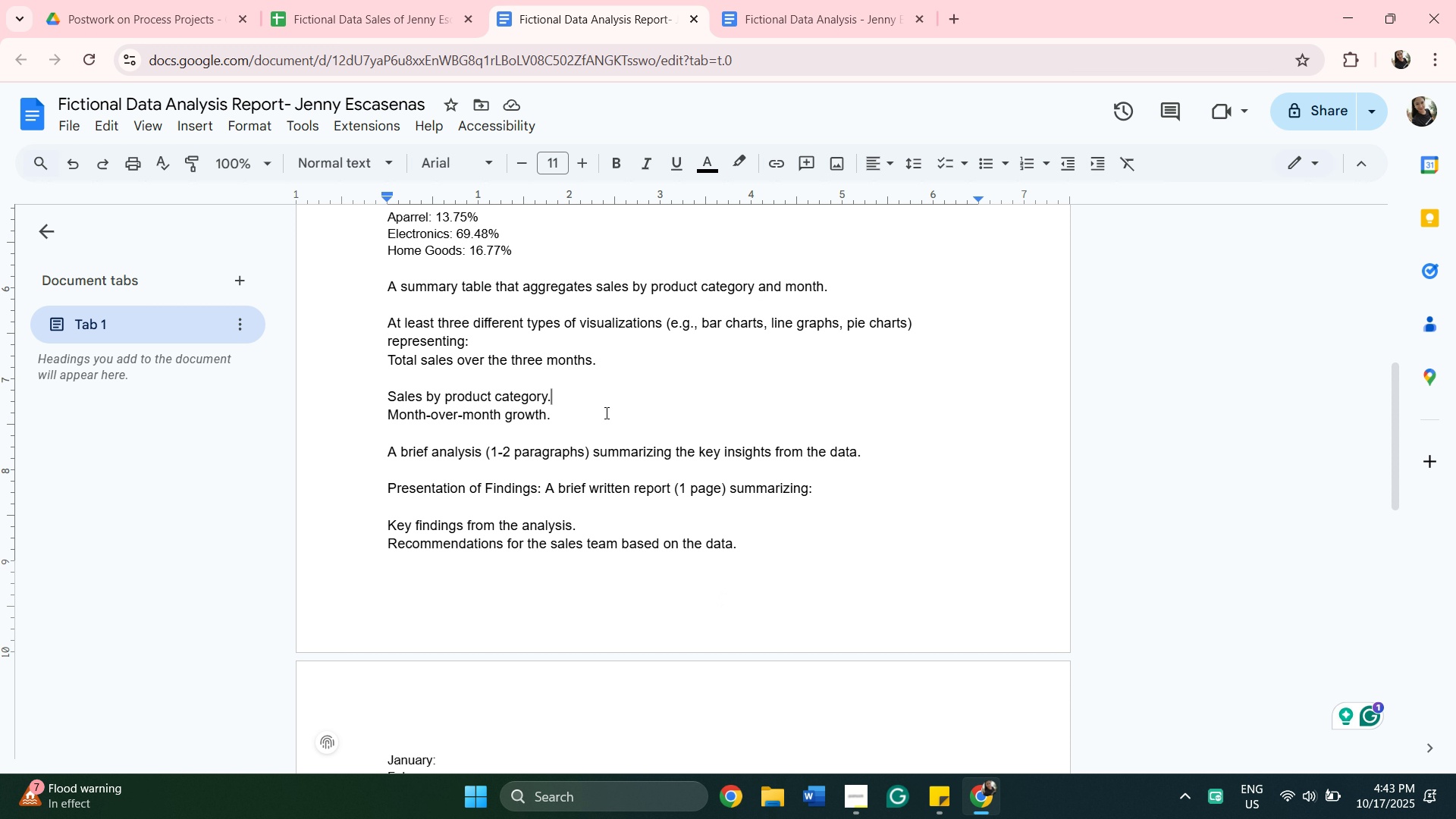 
wait(9.58)
 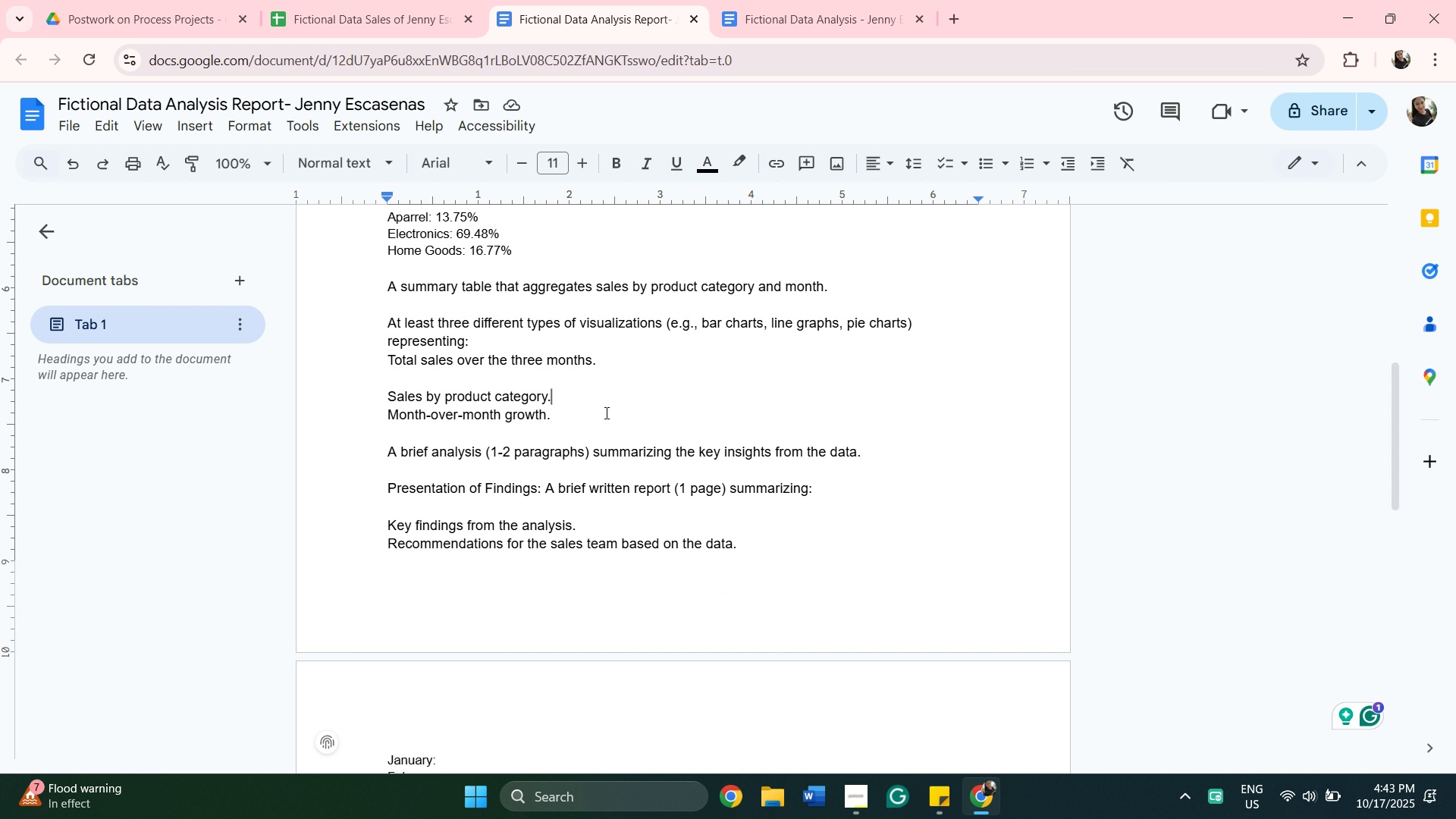 
left_click([558, 413])
 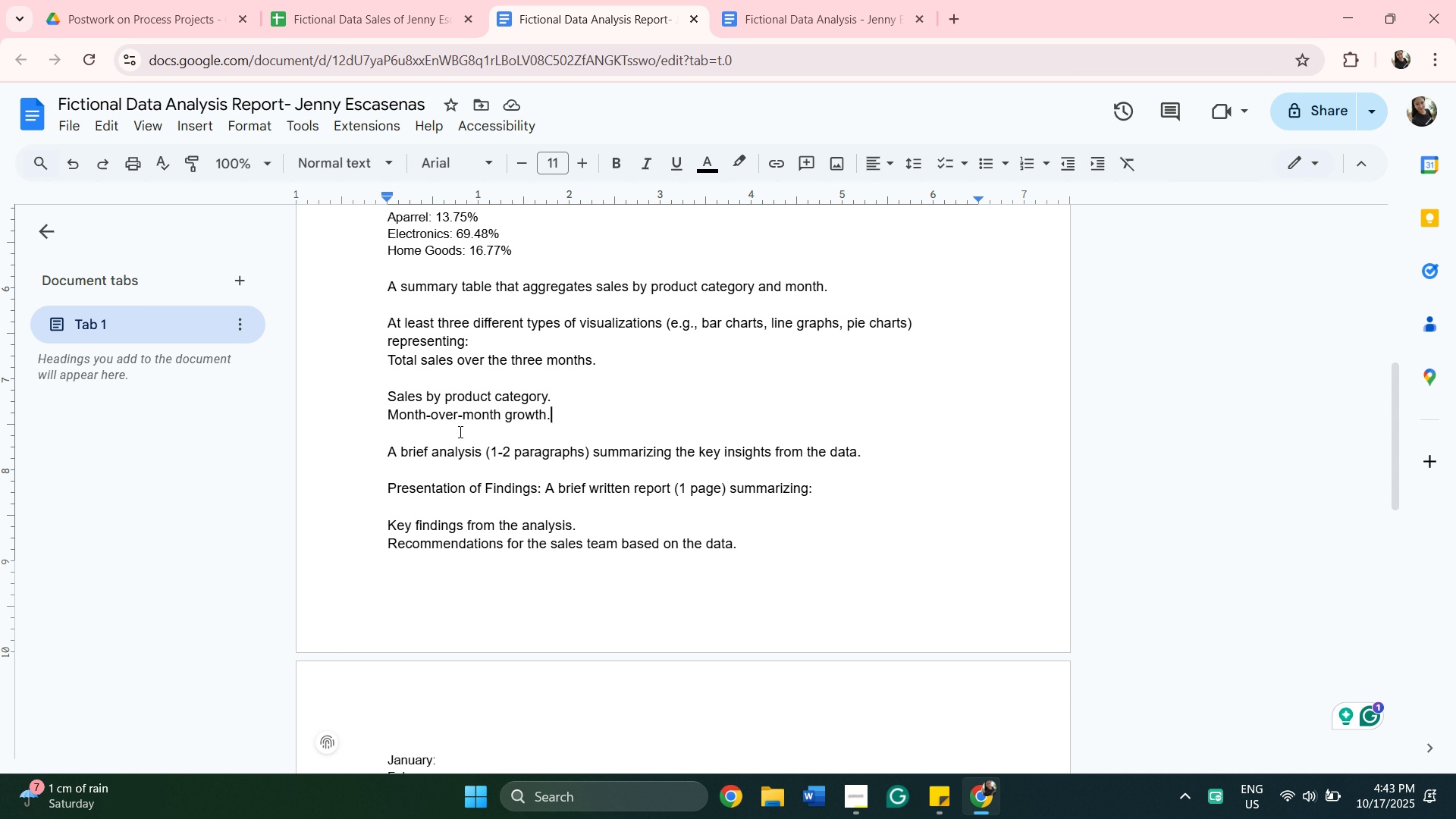 
wait(6.76)
 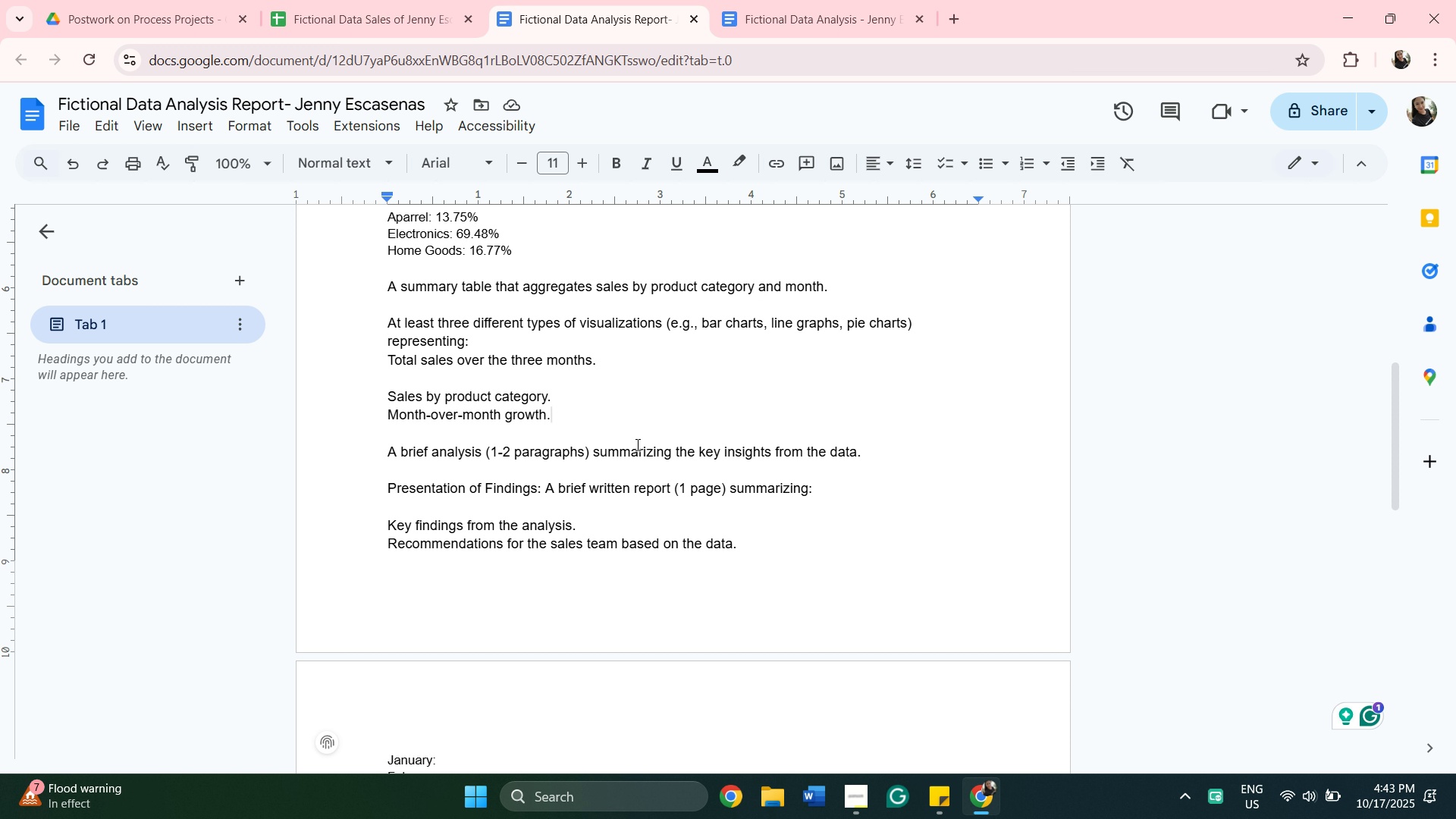 
left_click_drag(start_coordinate=[547, 411], to_coordinate=[390, 416])
 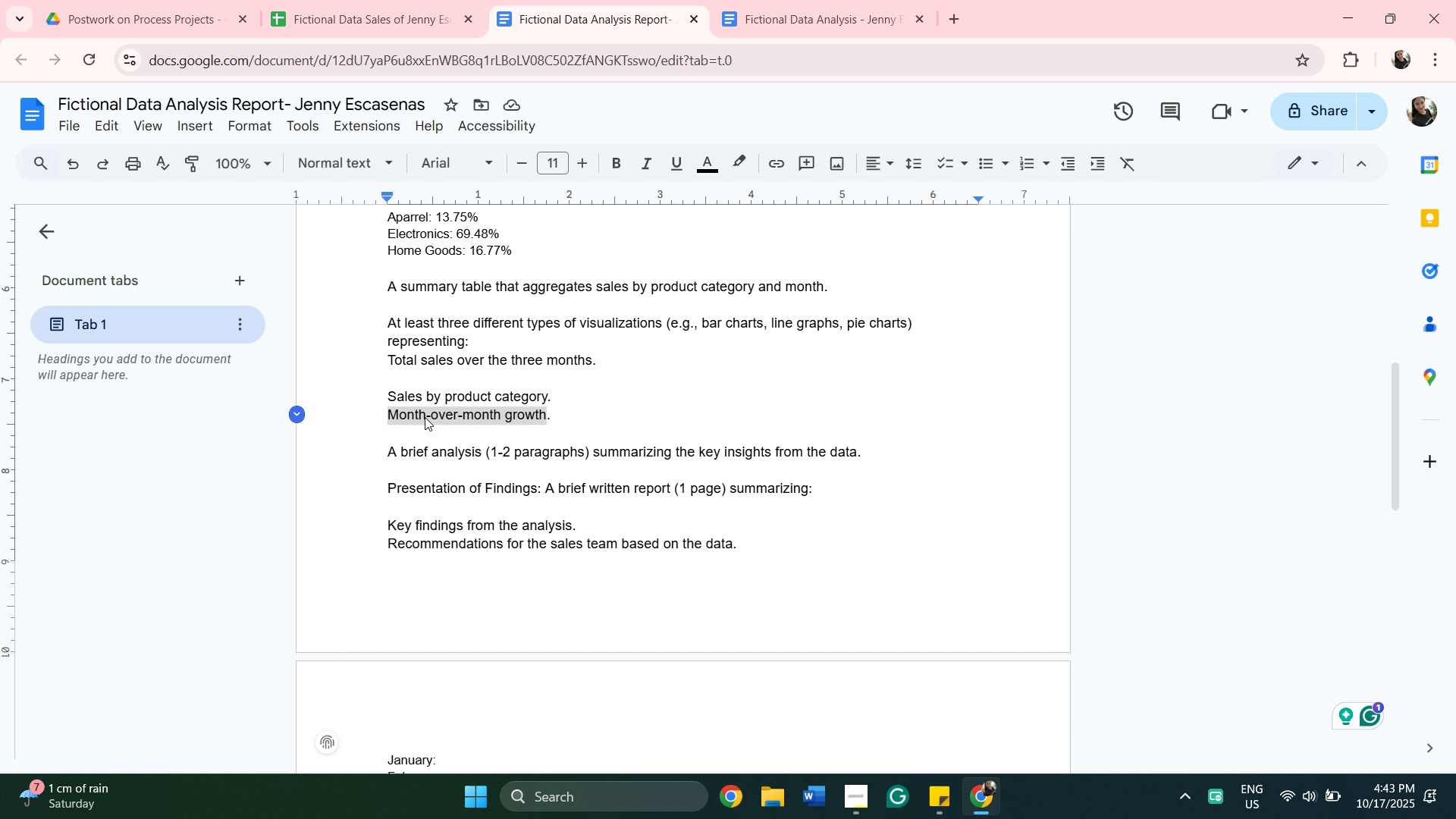 
right_click([425, 417])
 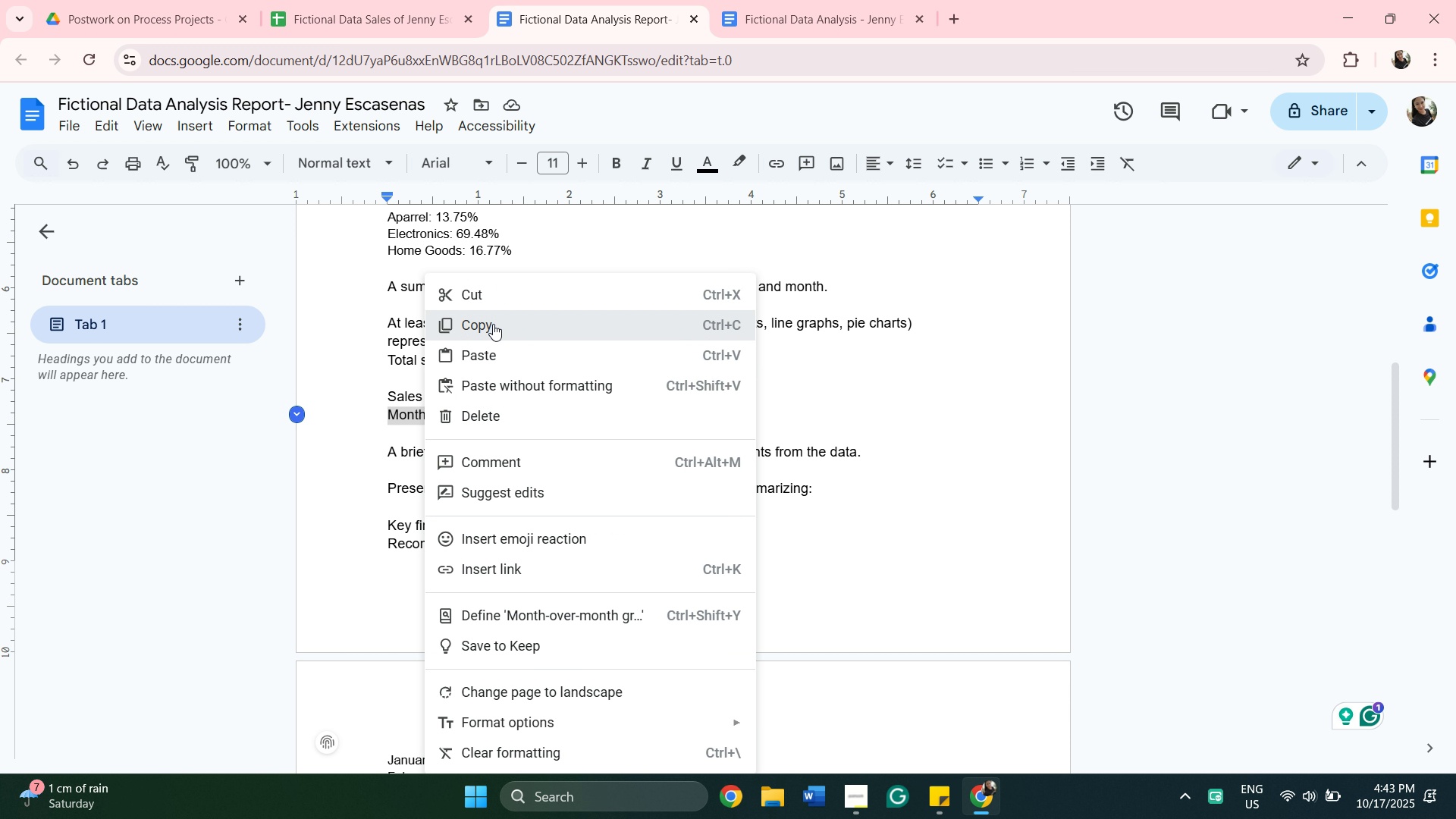 
left_click([493, 324])
 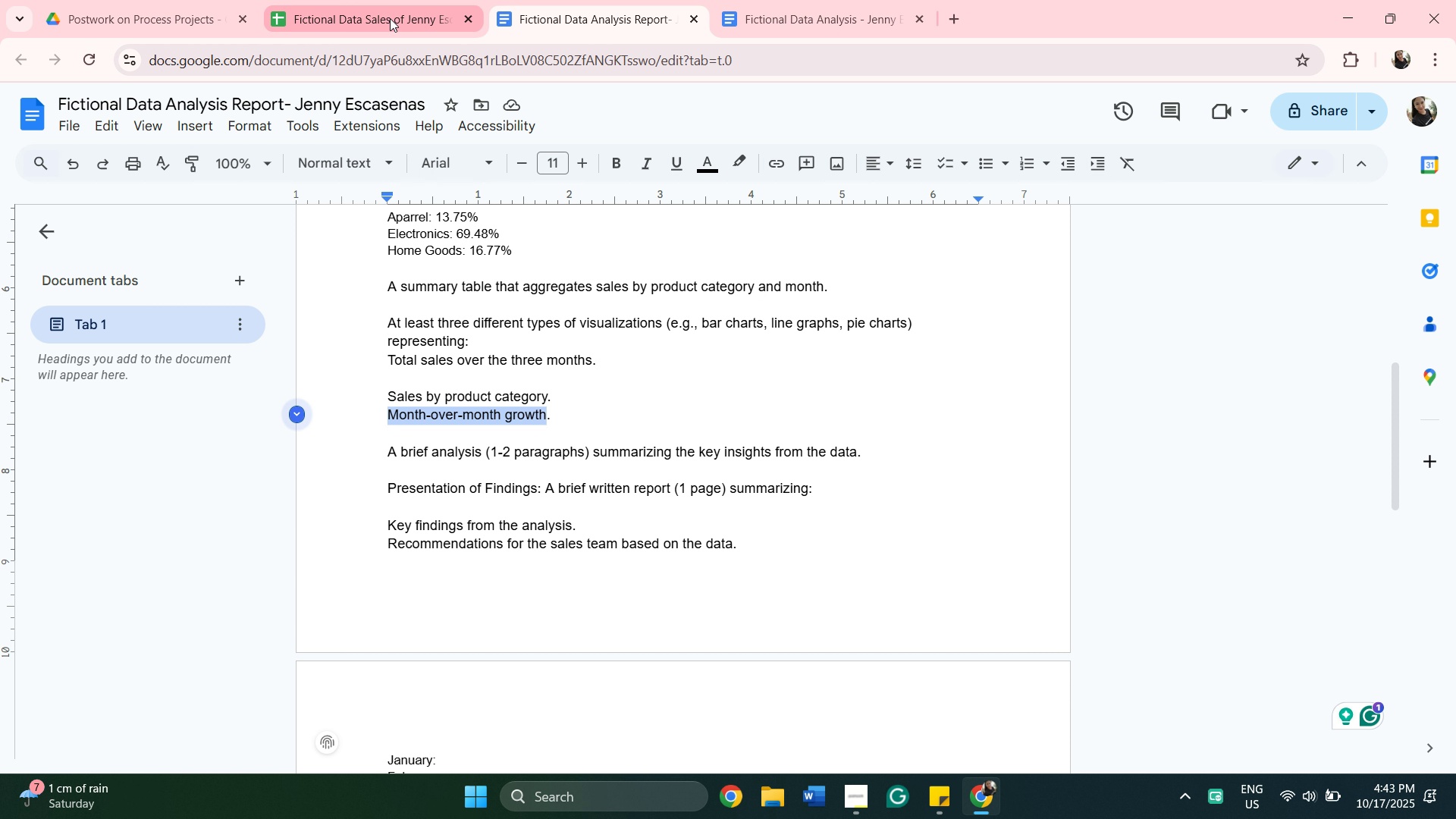 
left_click([390, 18])
 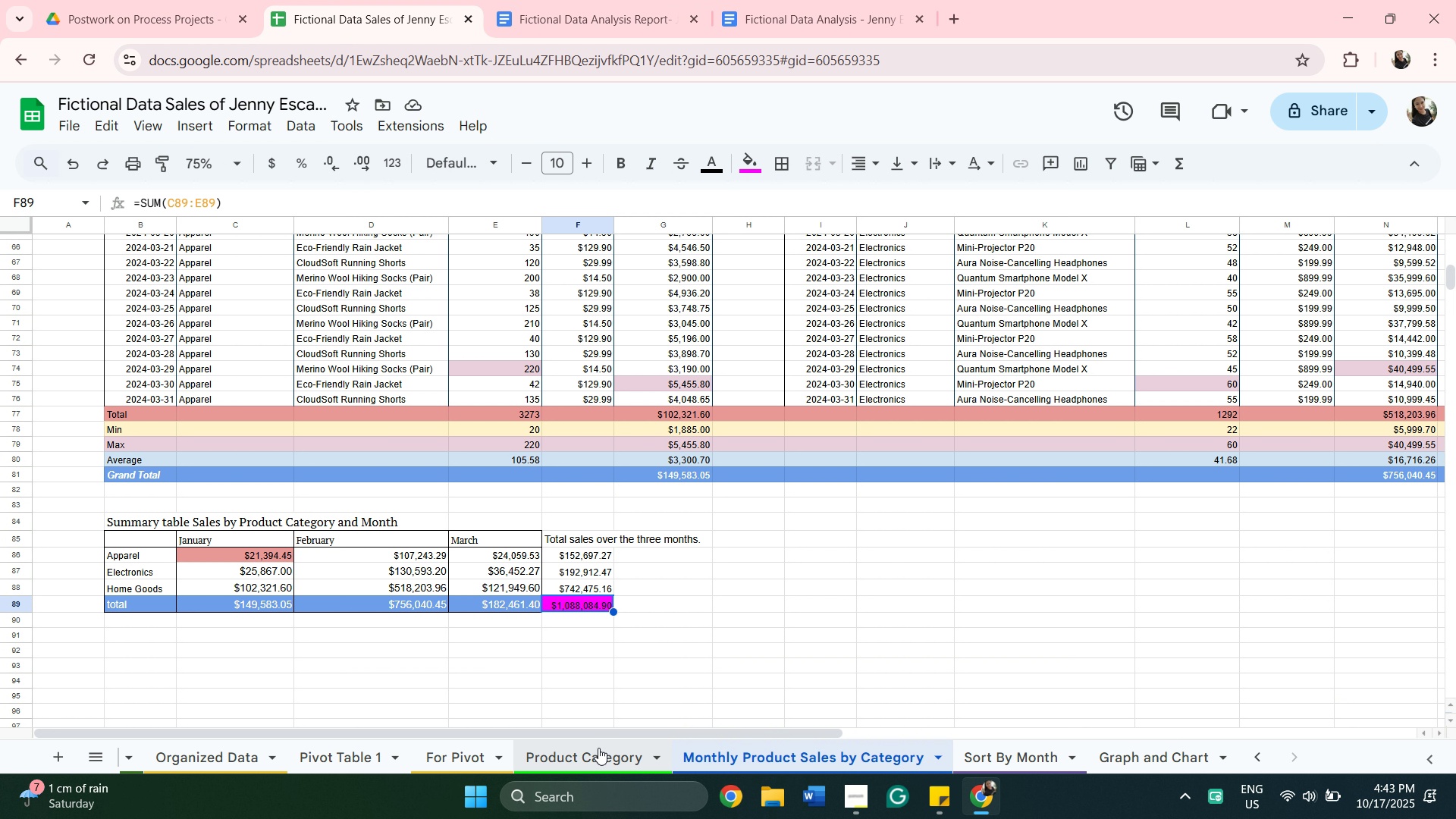 
wait(5.61)
 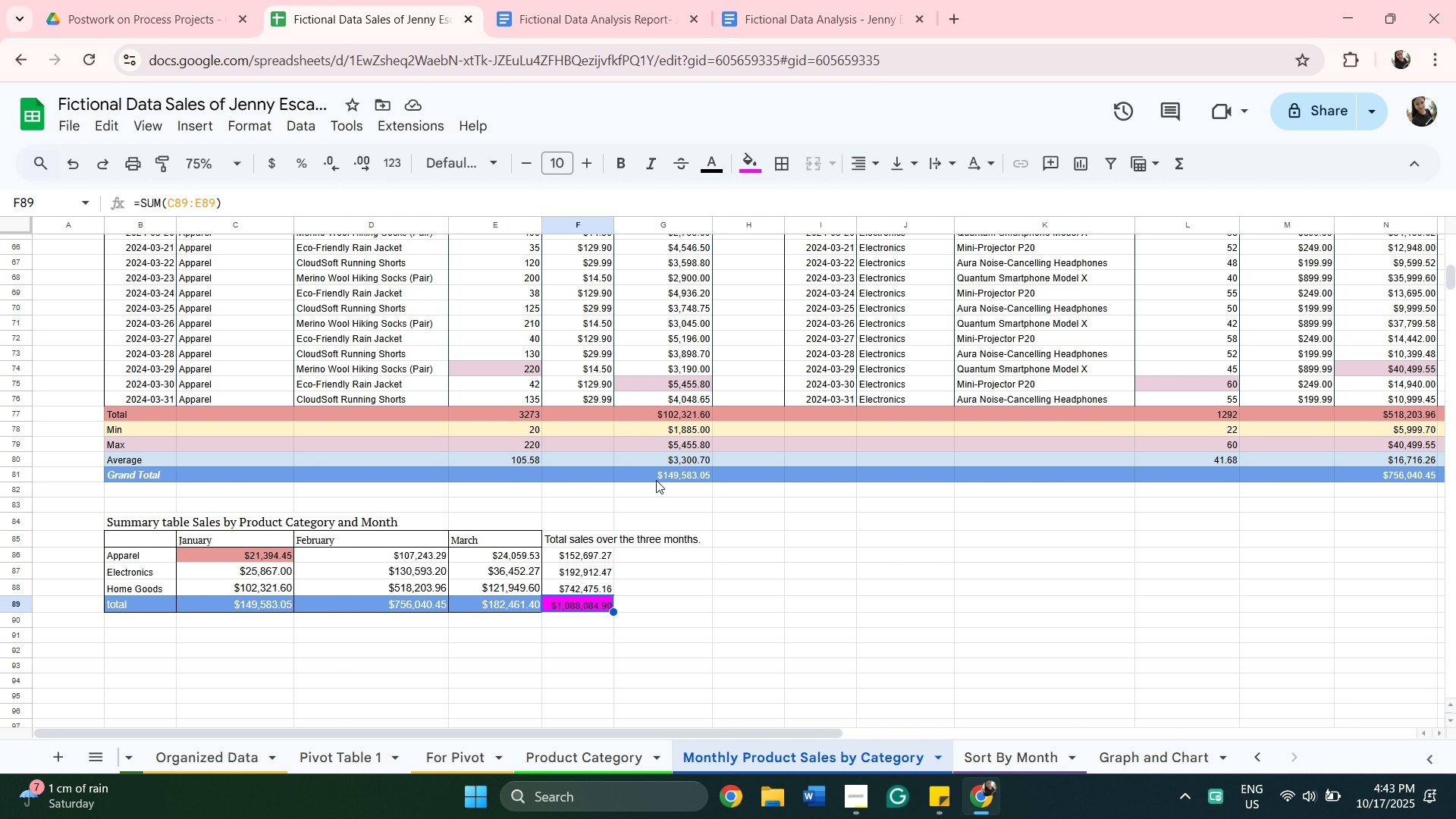 
left_click([598, 748])
 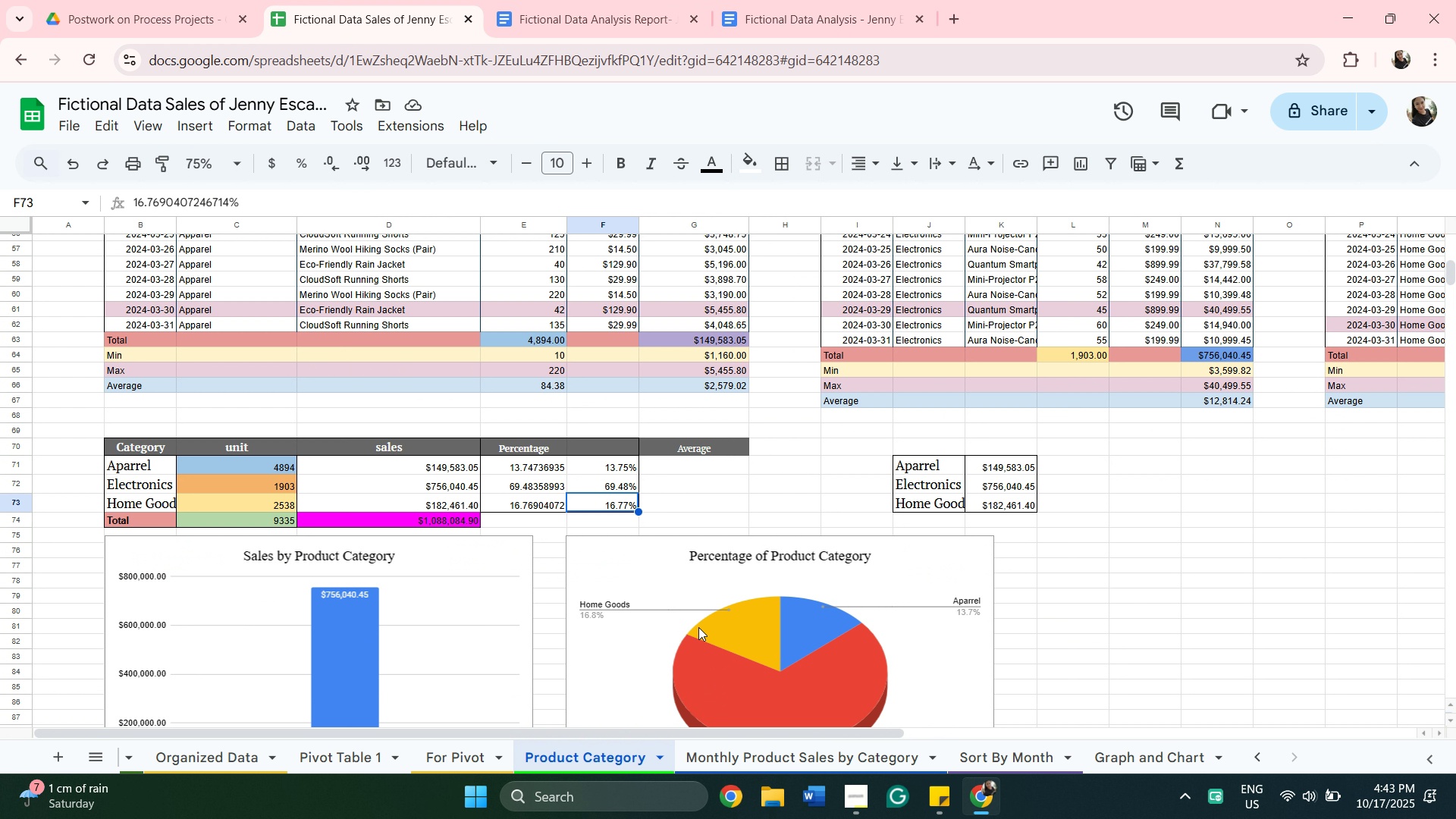 
scroll: coordinate [406, 491], scroll_direction: down, amount: 5.0
 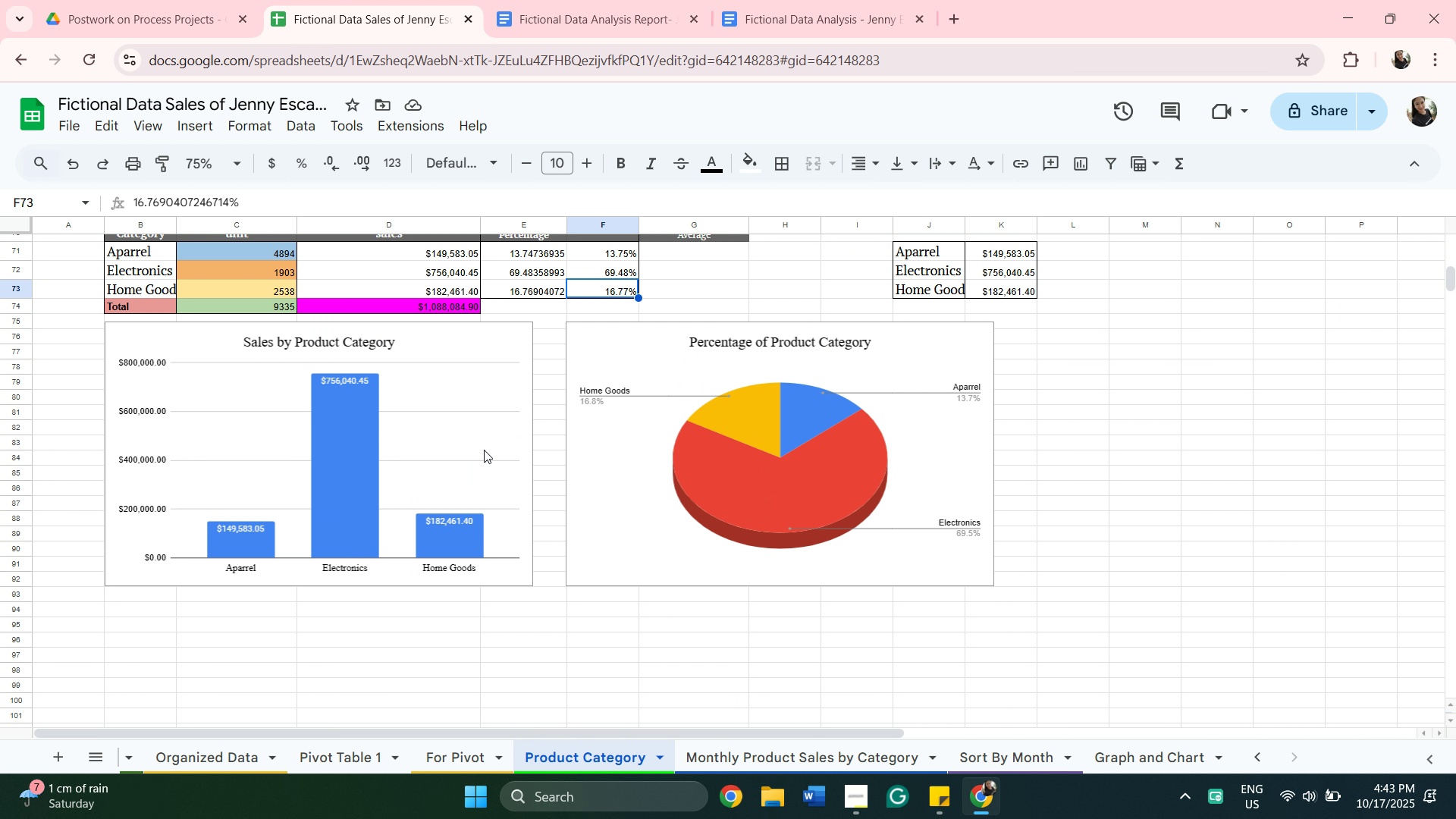 
scroll: coordinate [546, 415], scroll_direction: up, amount: 20.0
 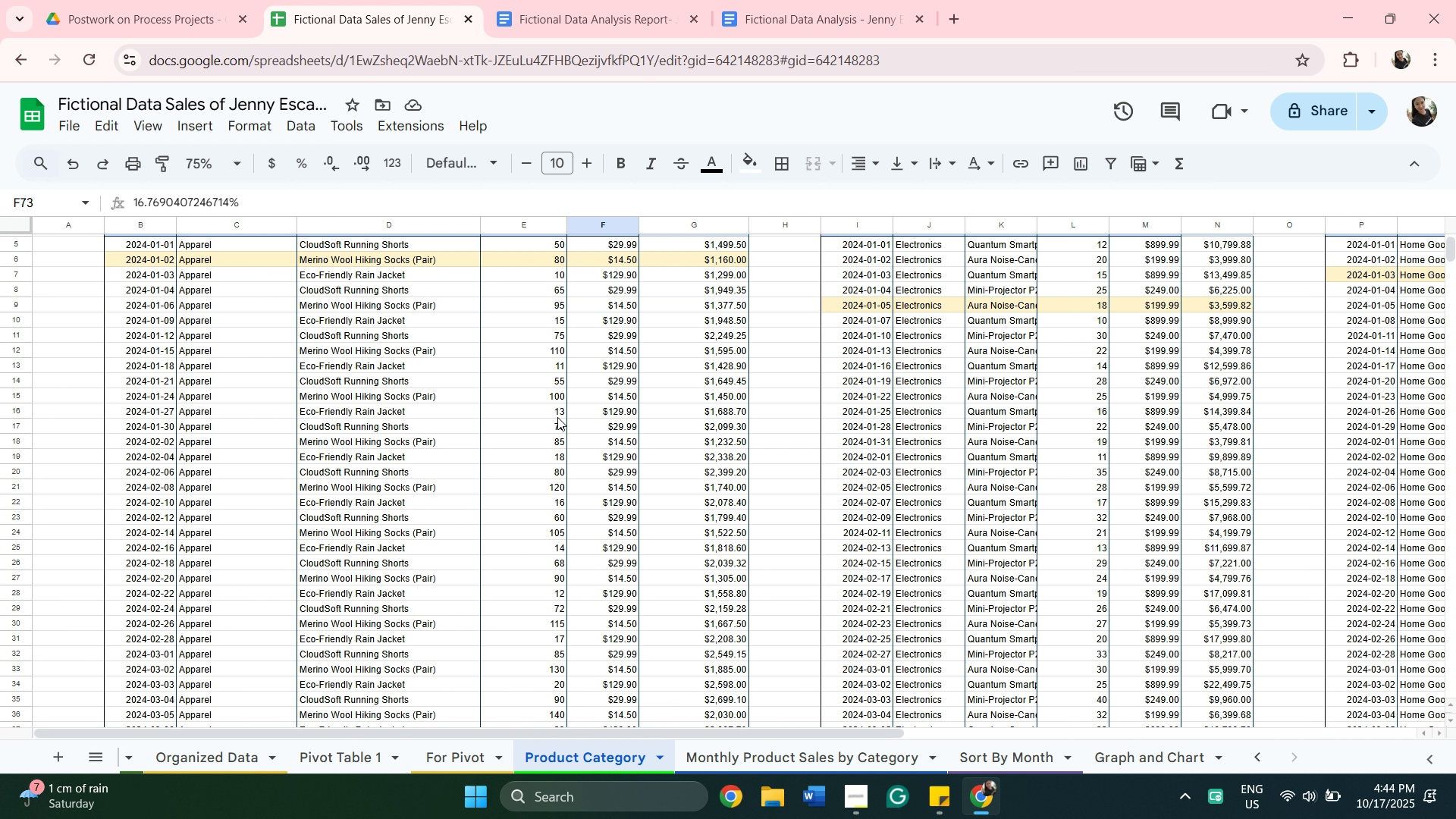 
scroll: coordinate [611, 402], scroll_direction: down, amount: 10.0
 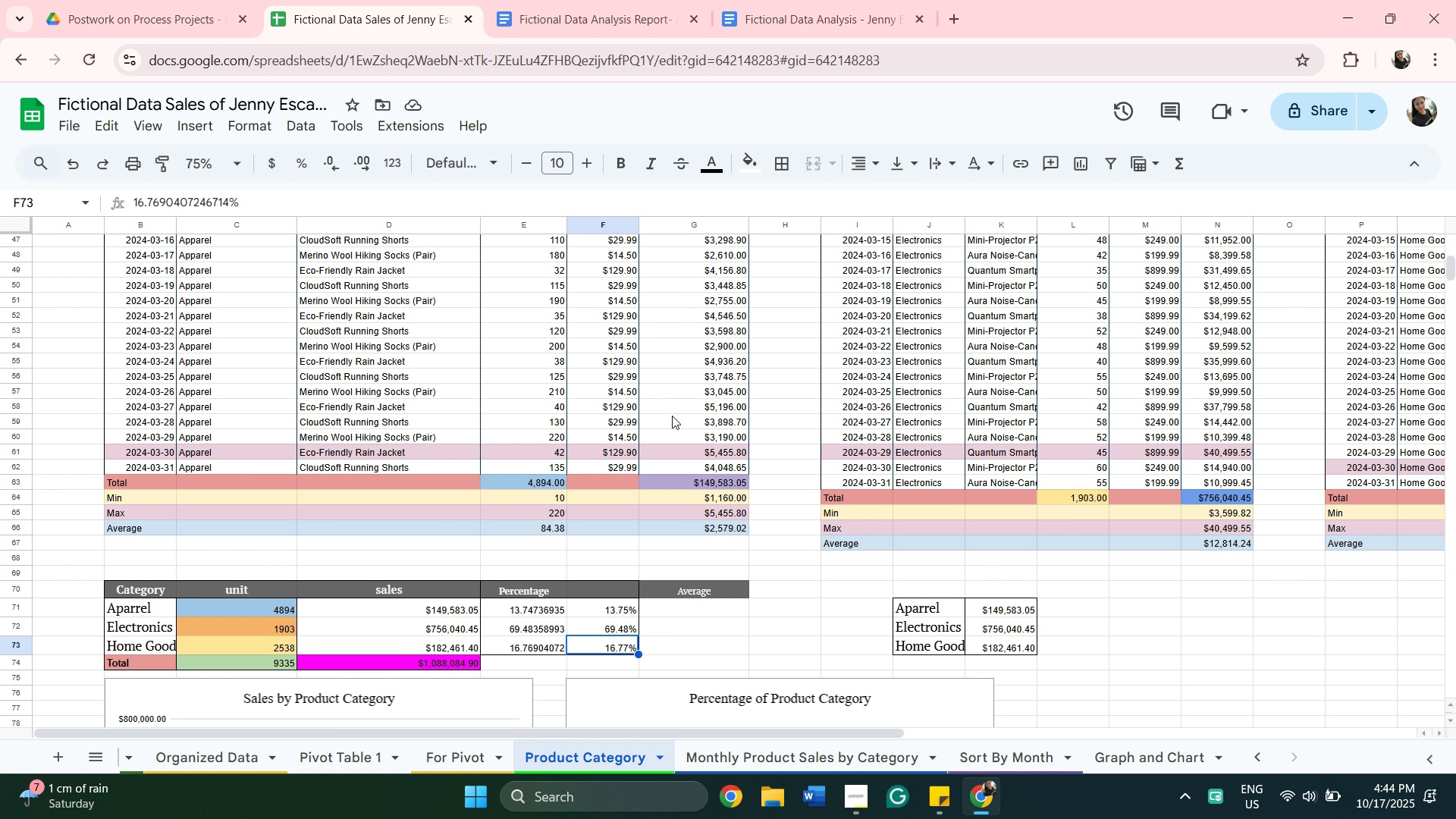 
wait(8.02)
 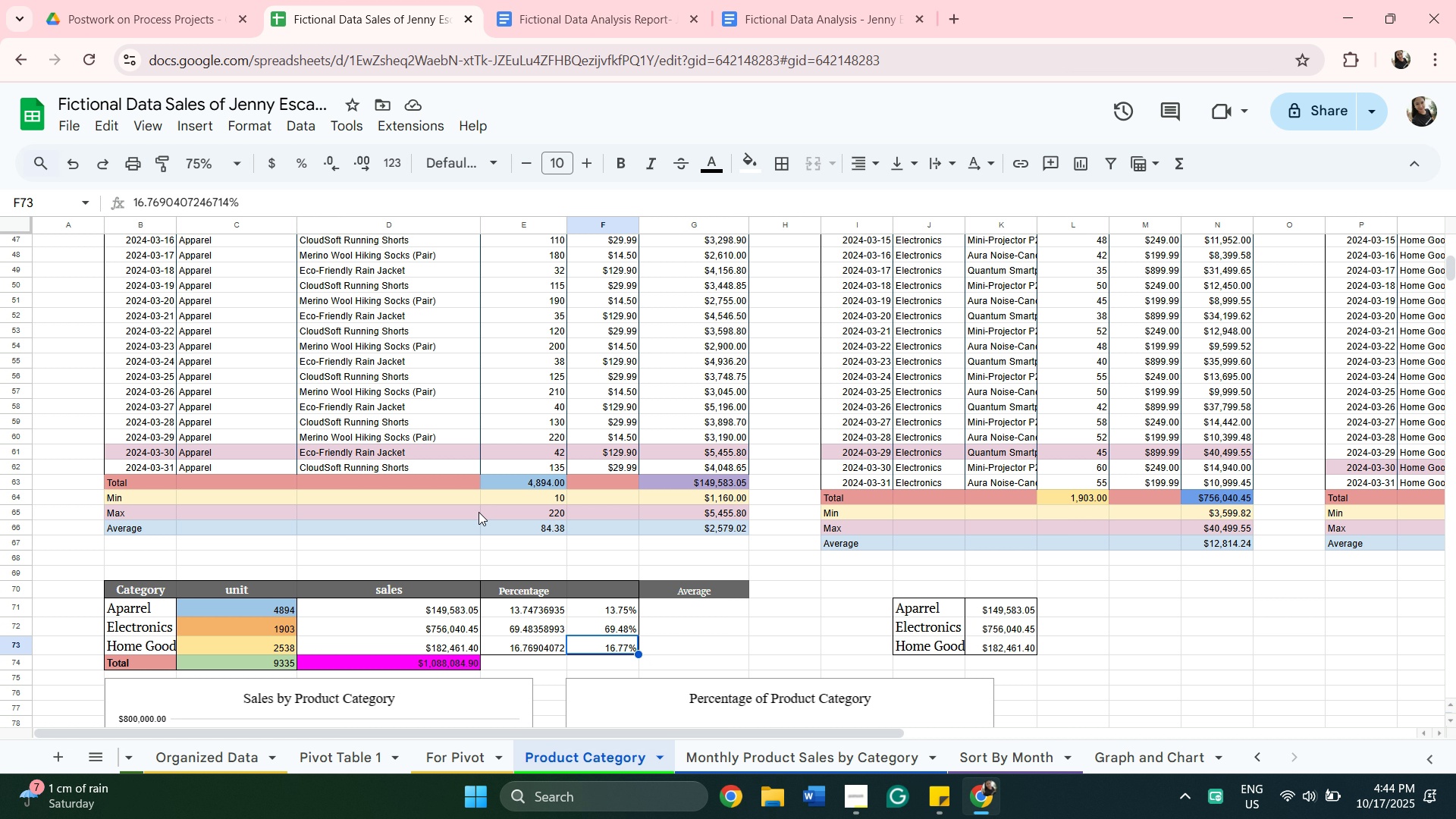 
left_click([996, 762])
 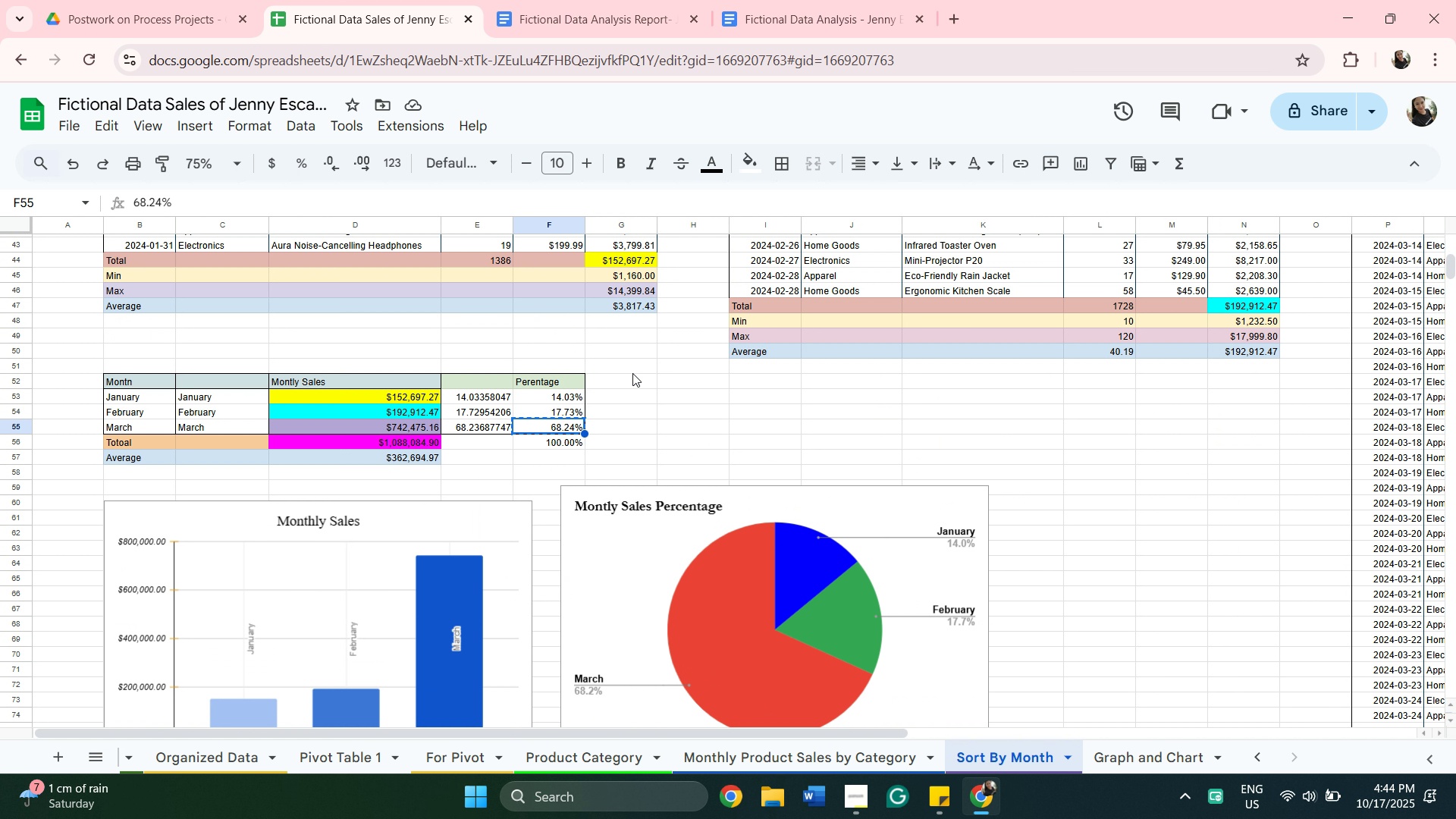 
scroll: coordinate [404, 264], scroll_direction: up, amount: 14.0
 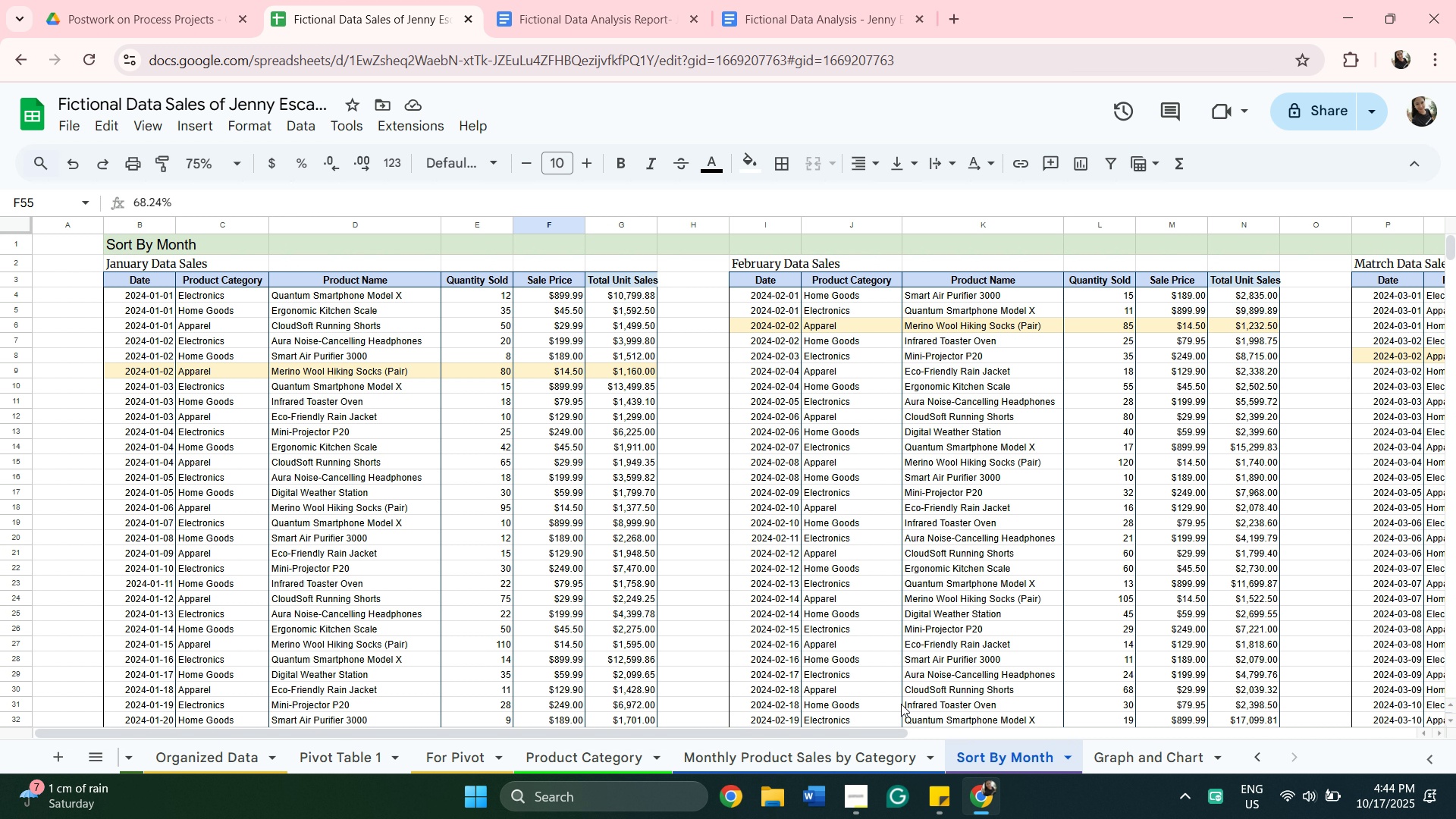 
wait(5.05)
 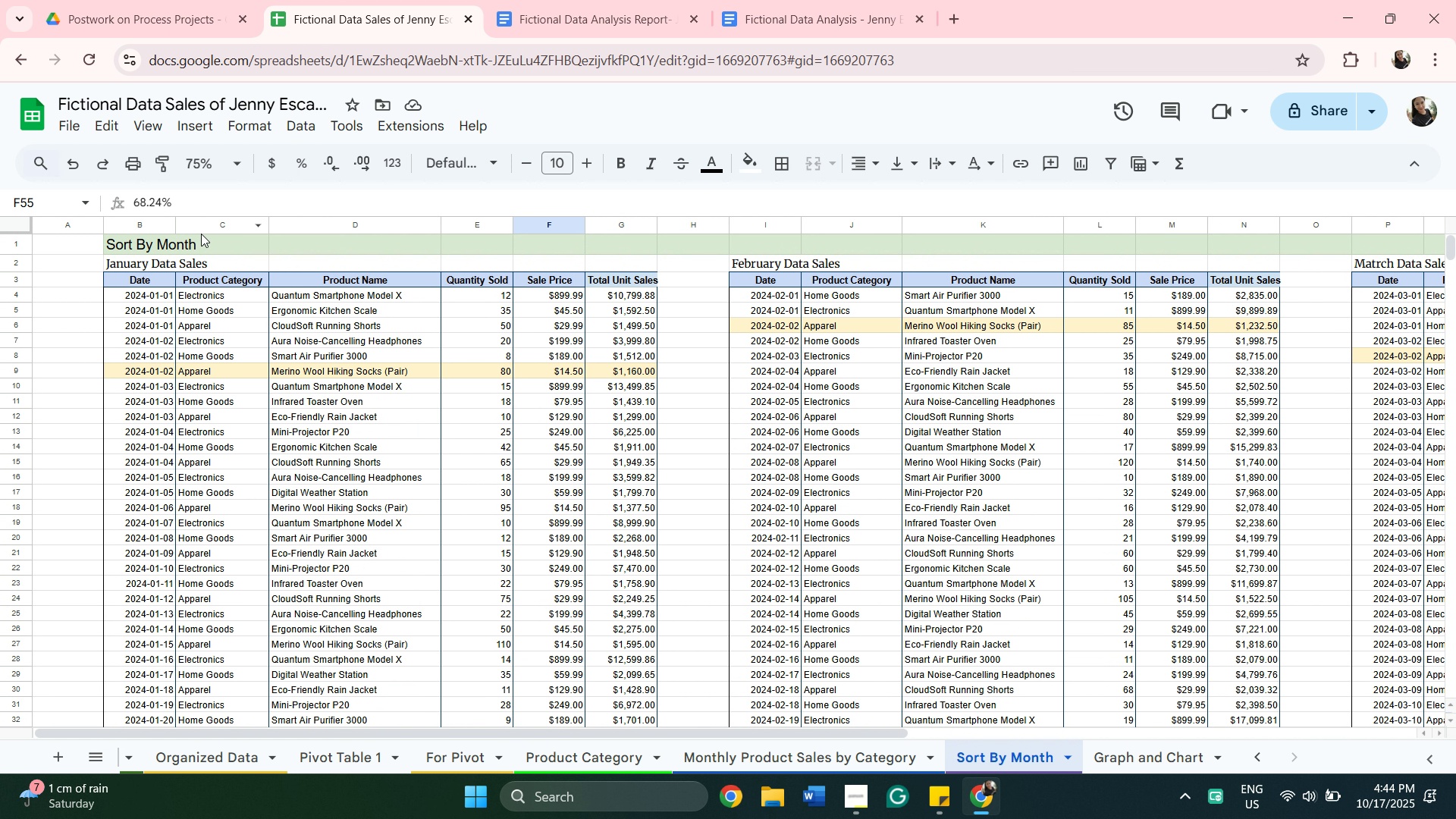 
left_click([937, 799])
 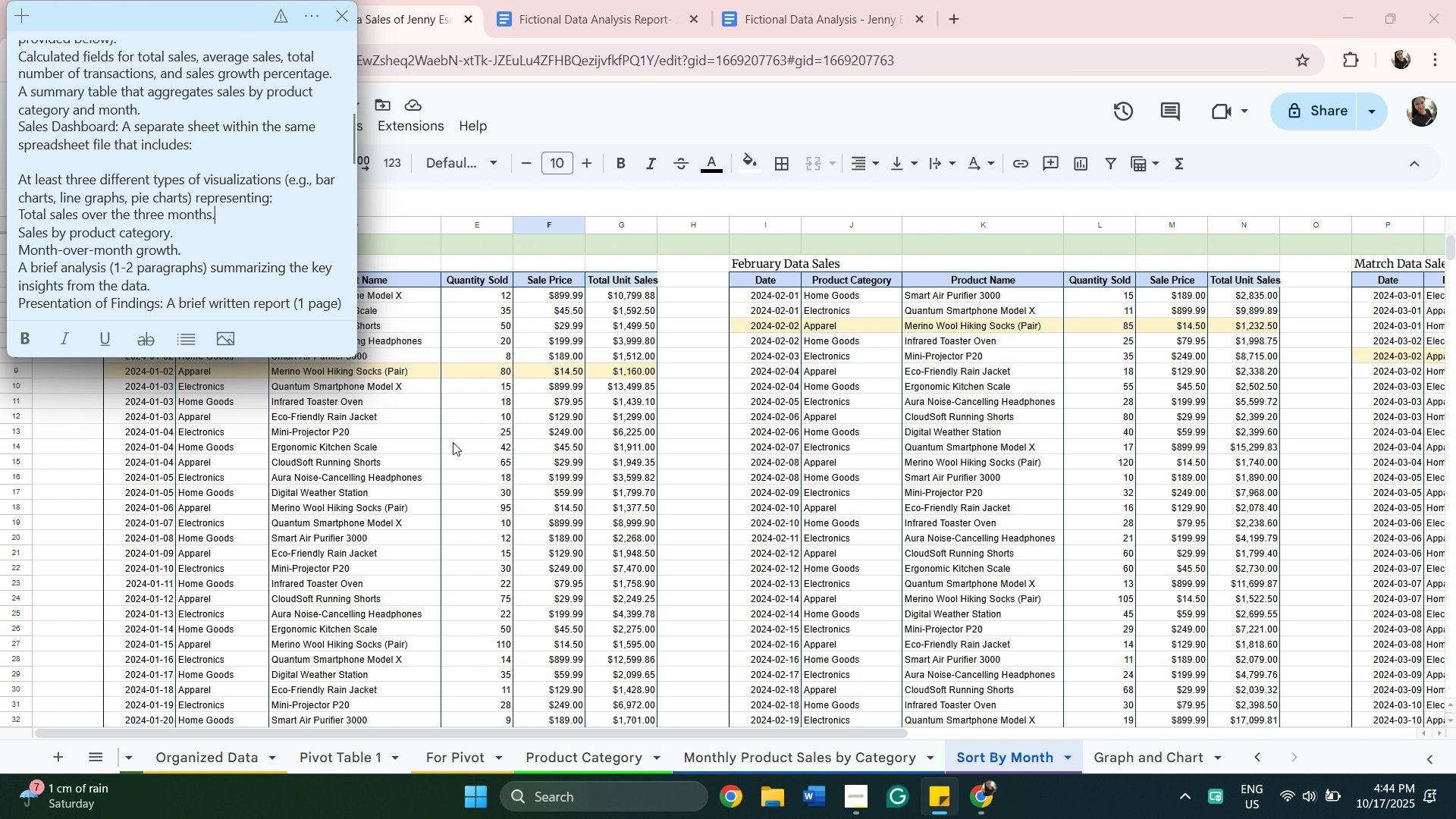 
wait(7.16)
 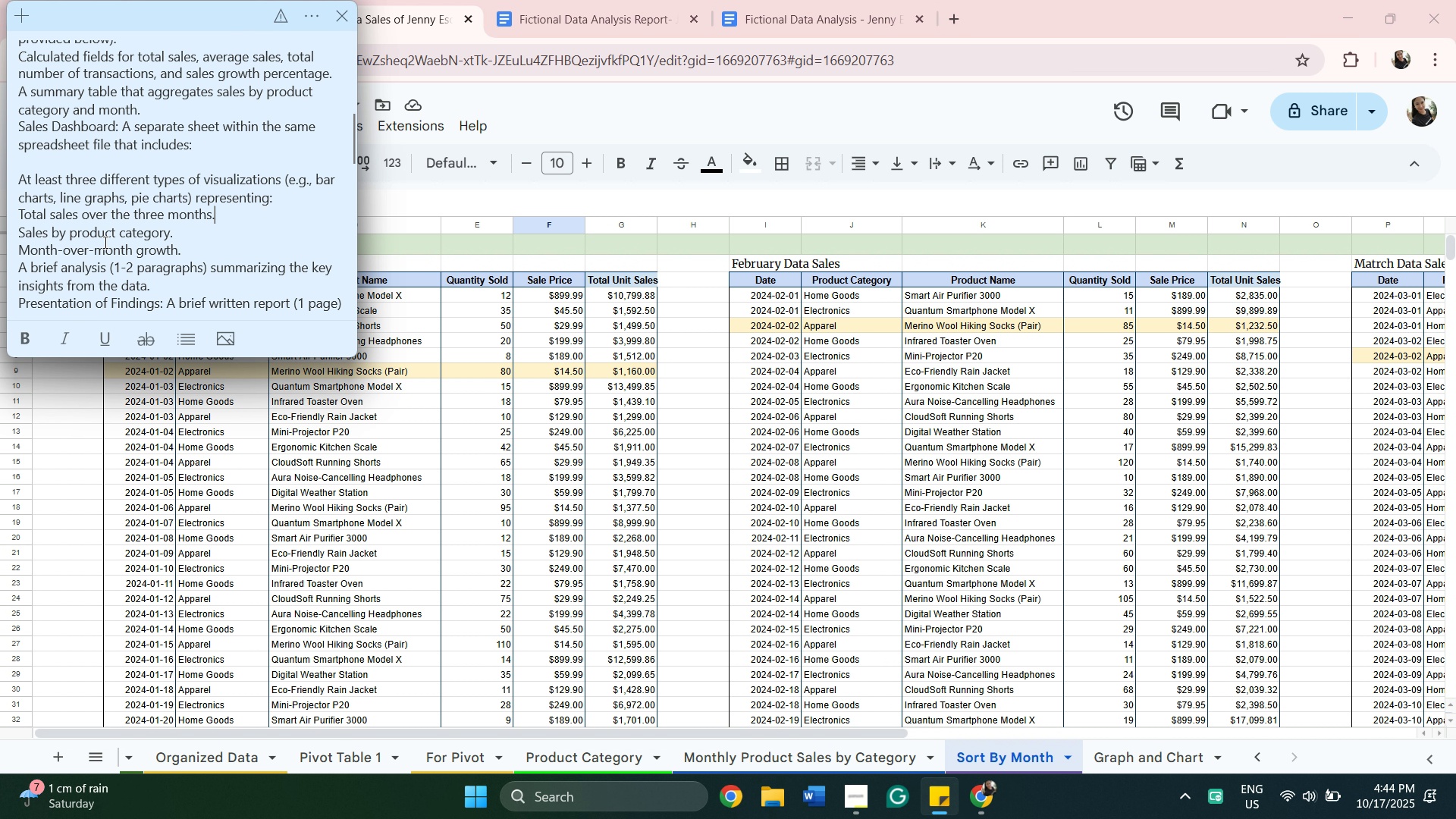 
left_click([850, 795])